 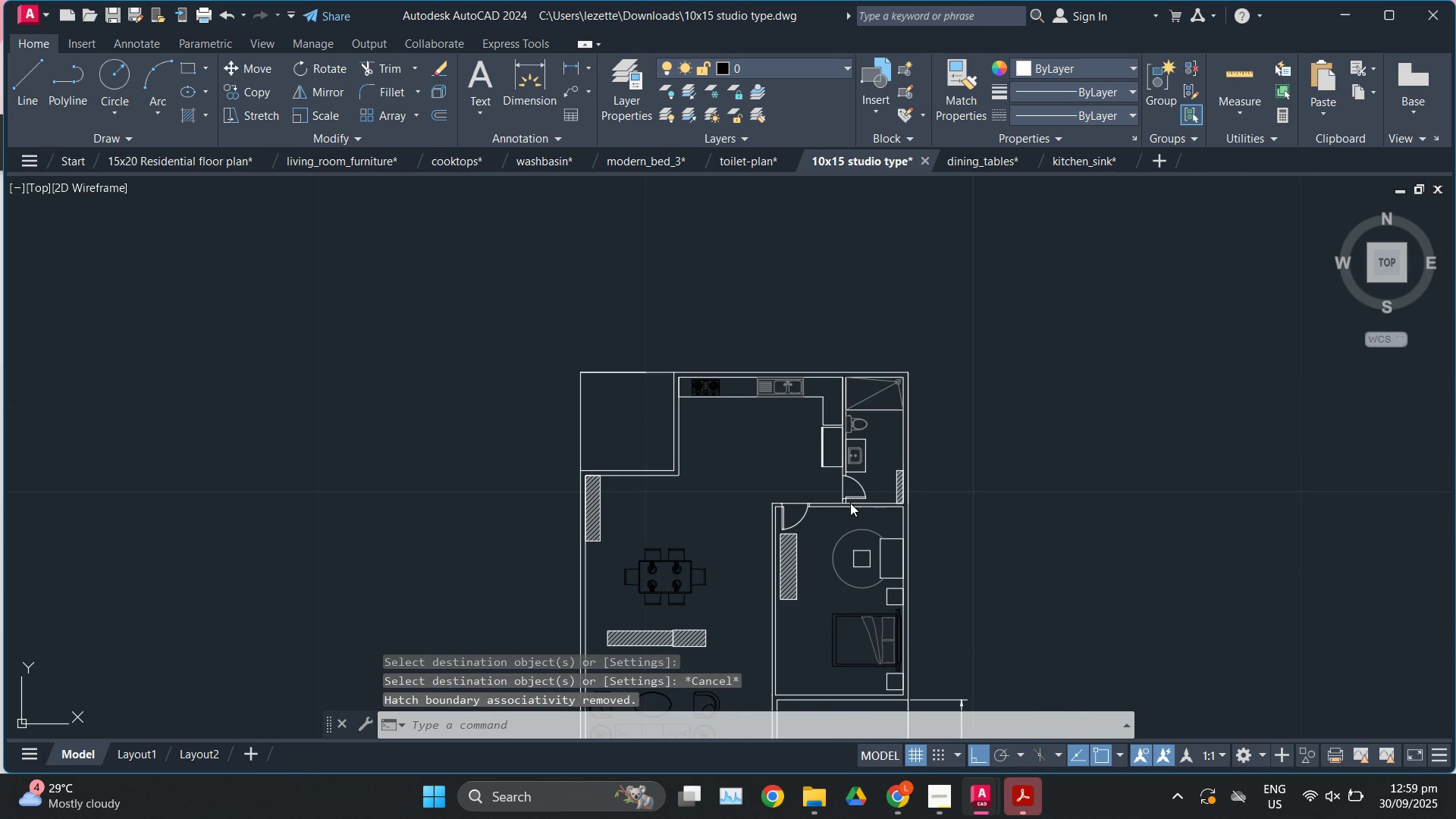 
scroll: coordinate [700, 529], scroll_direction: up, amount: 3.0
 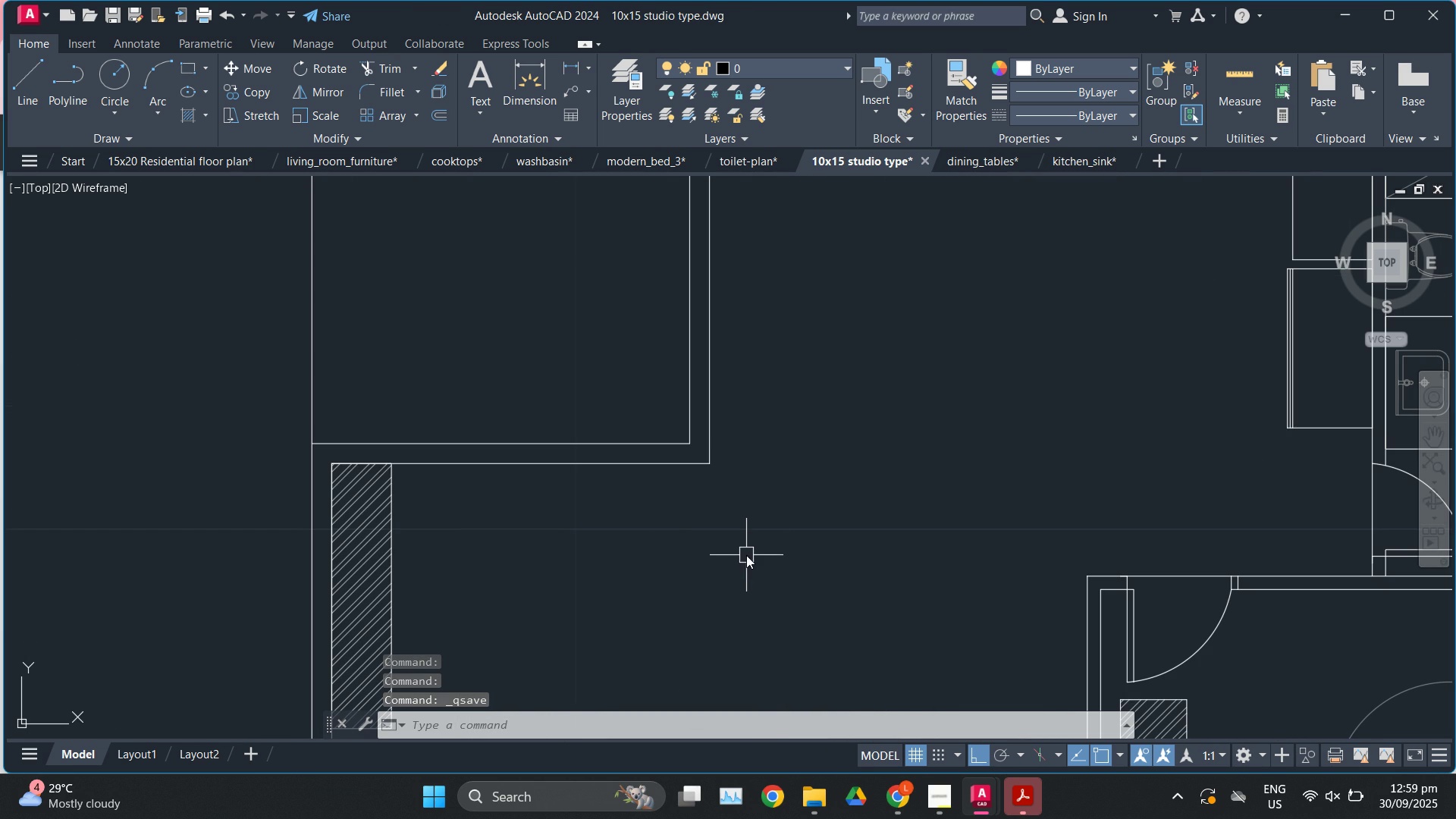 
key(L)
 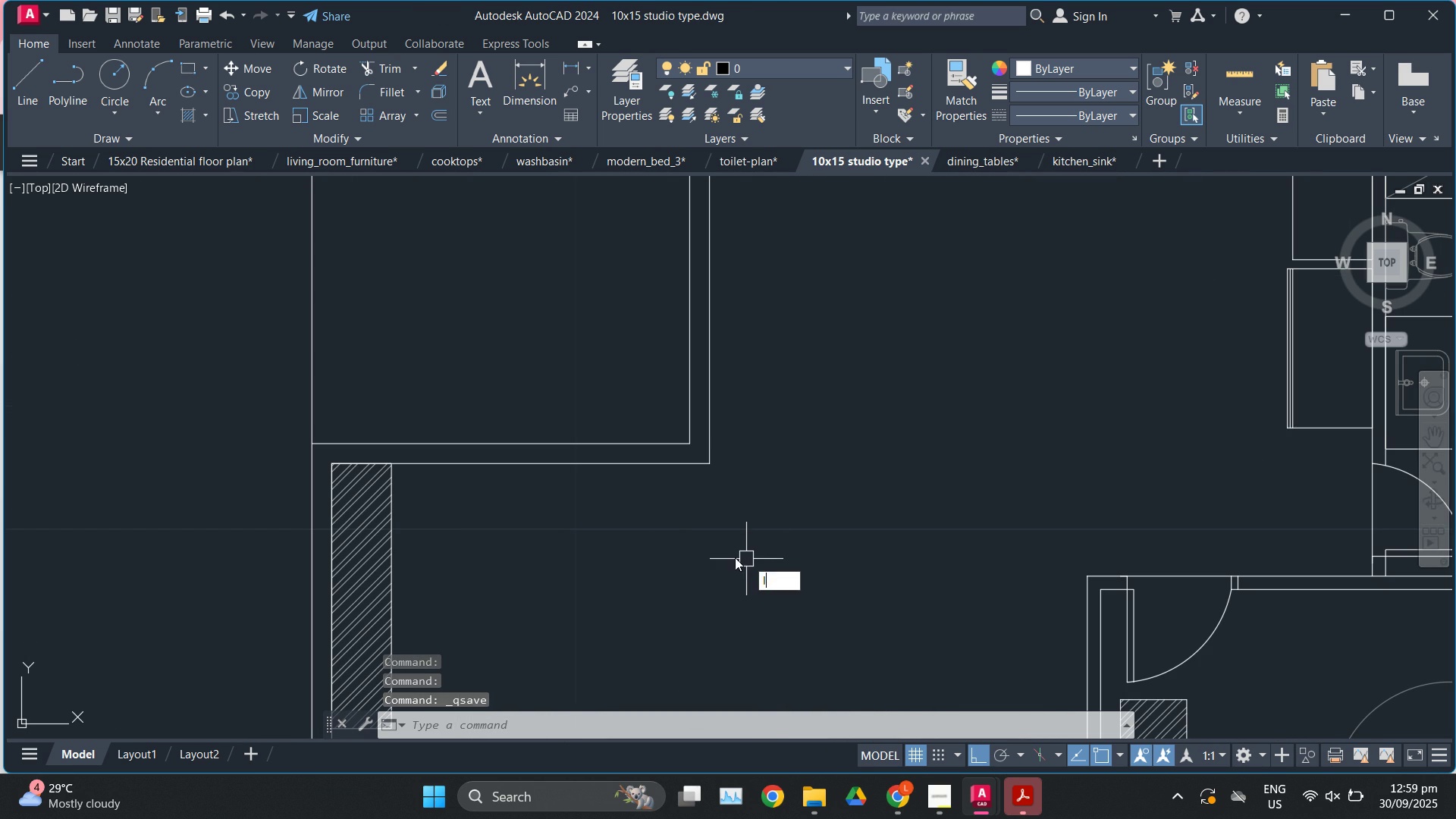 
key(Enter)
 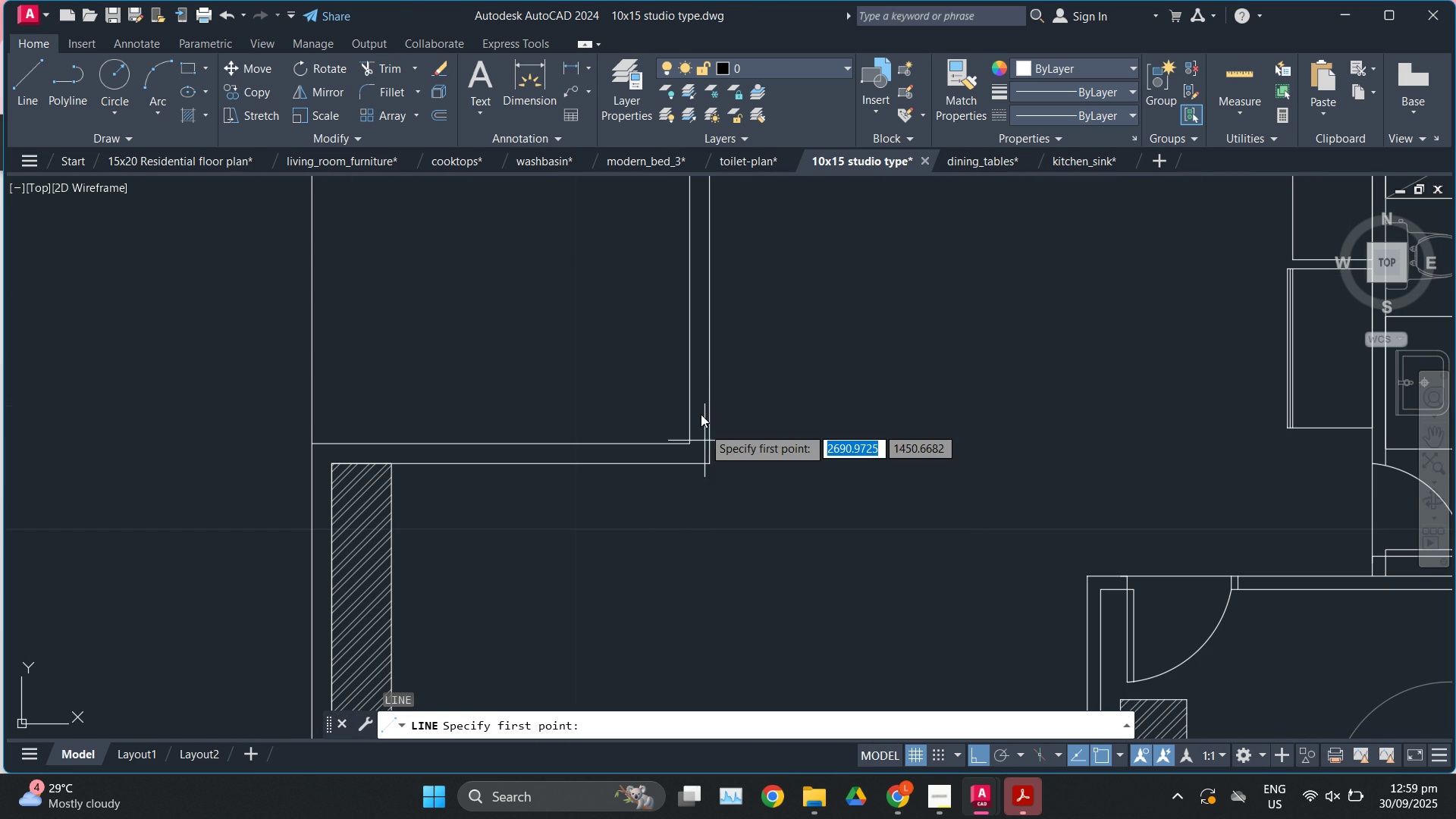 
scroll: coordinate [701, 414], scroll_direction: up, amount: 1.0
 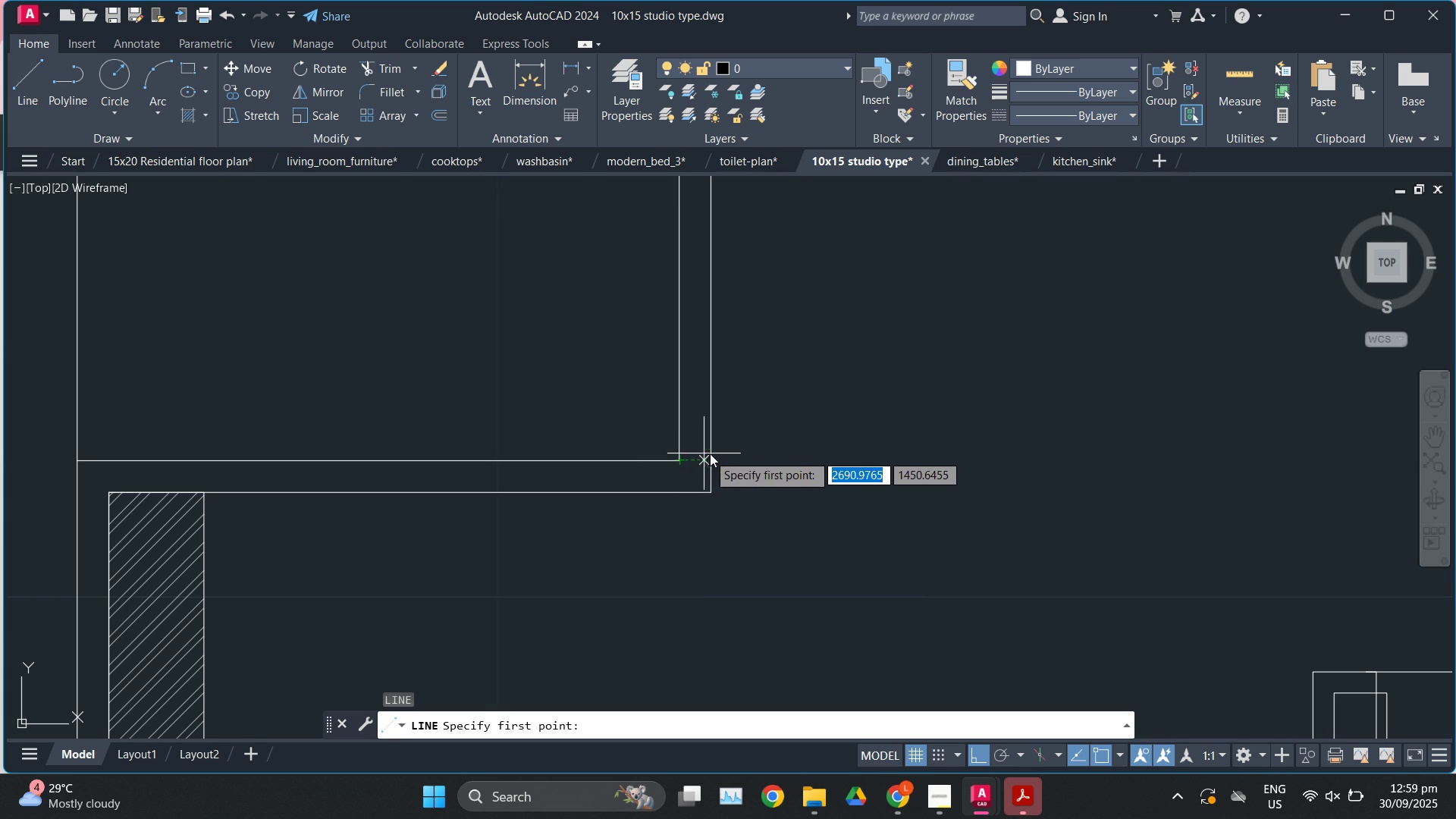 
left_click([711, 454])
 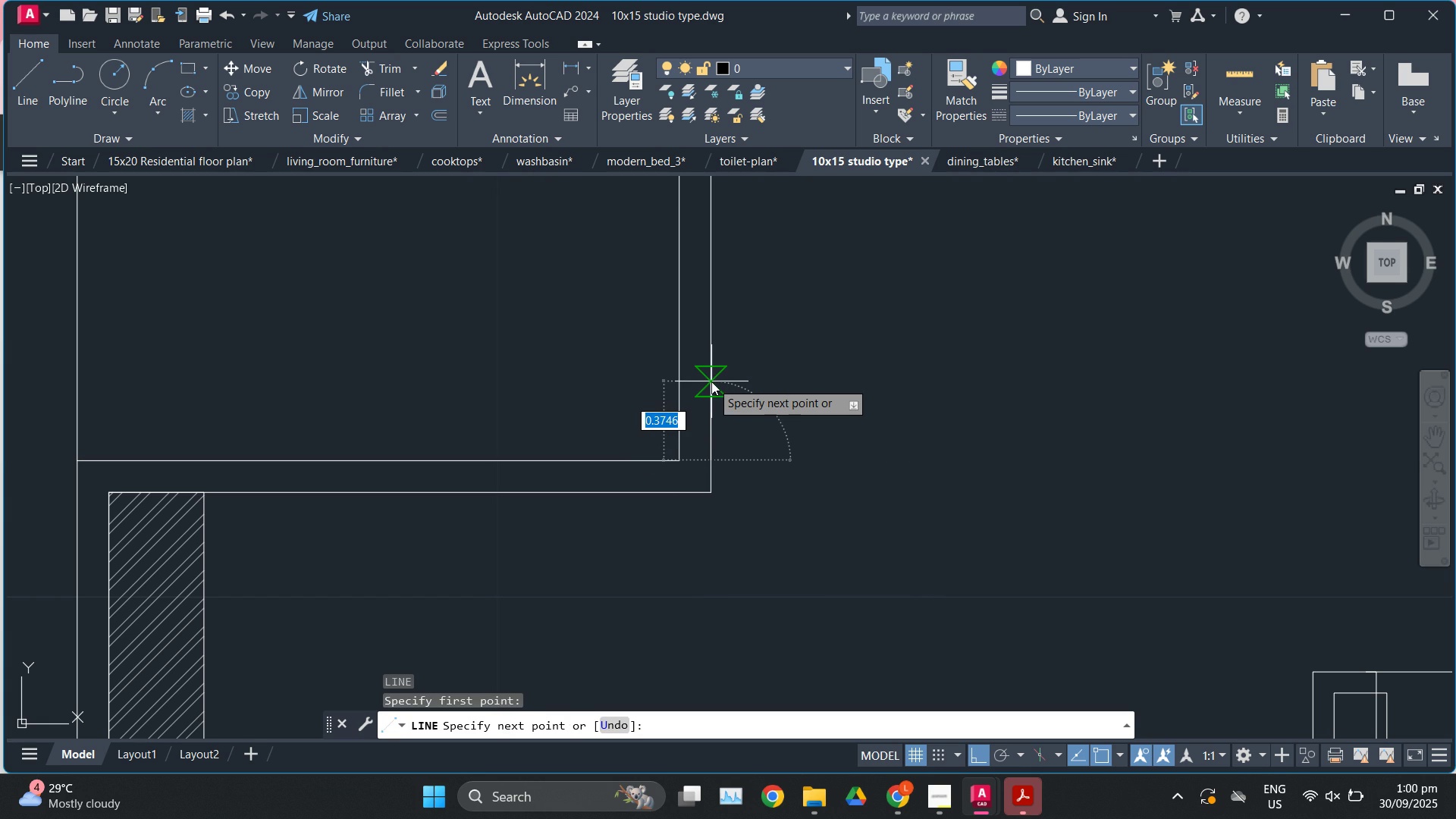 
key(Numpad0)
 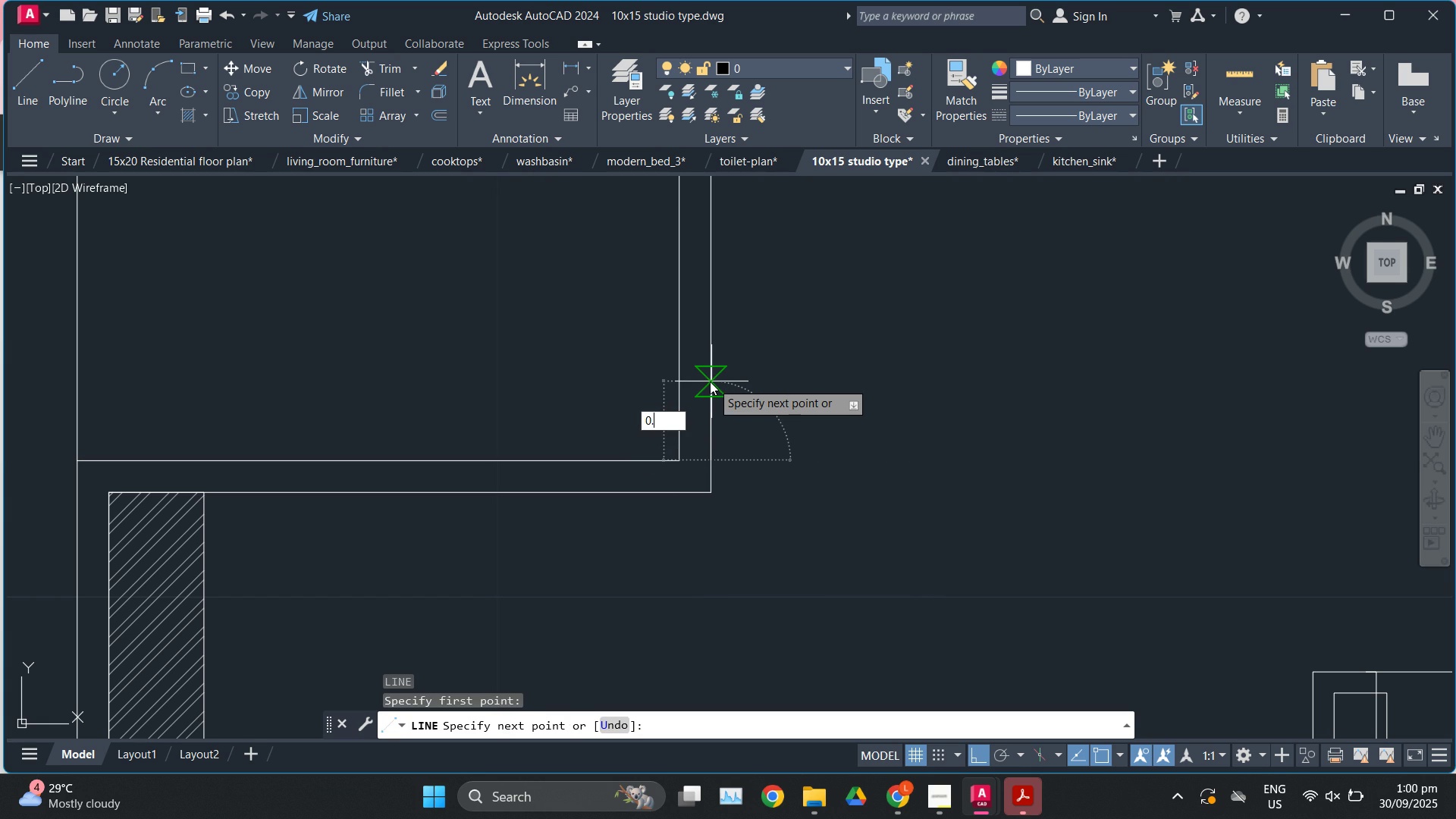 
key(NumpadDecimal)
 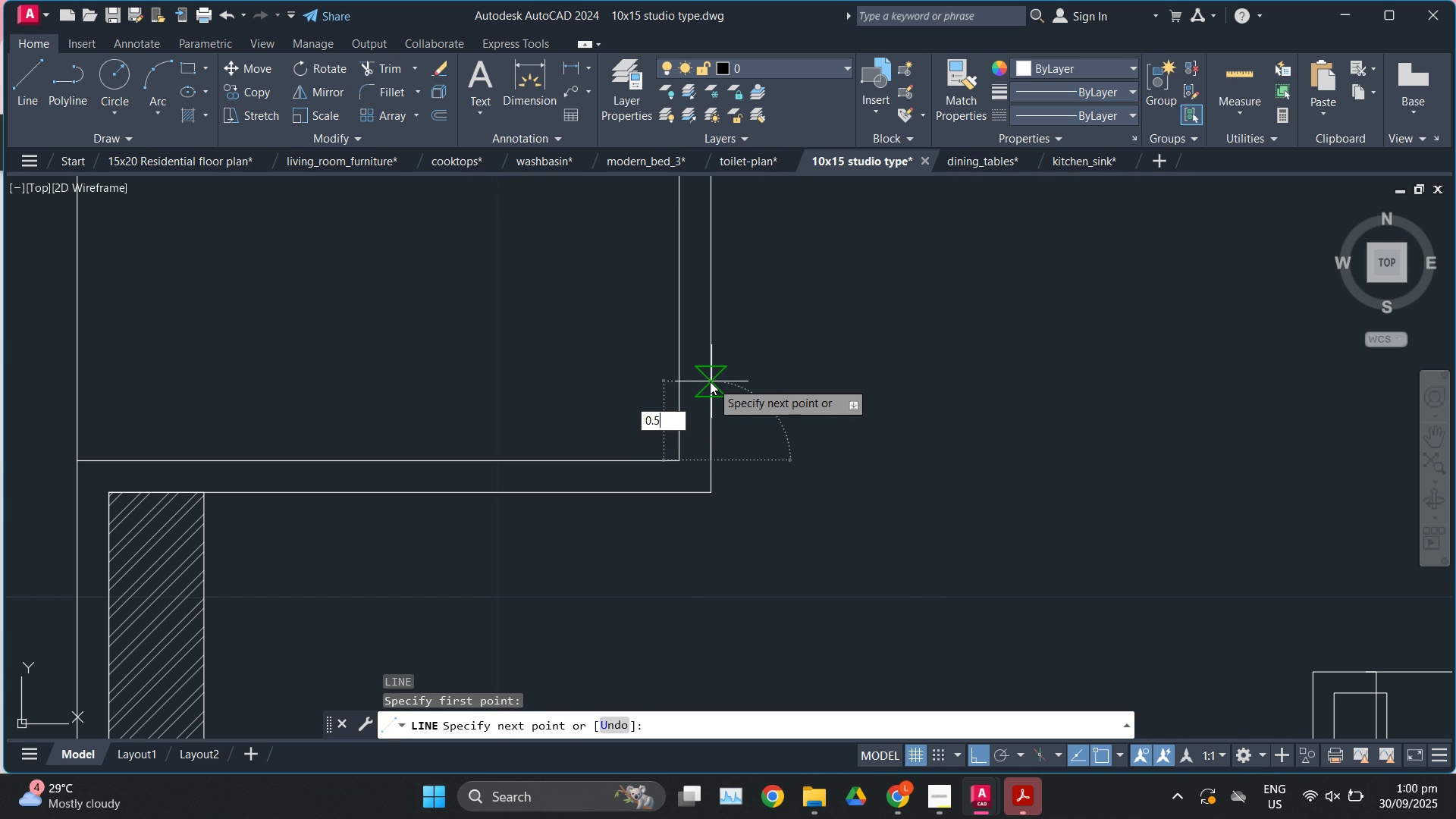 
key(Numpad5)
 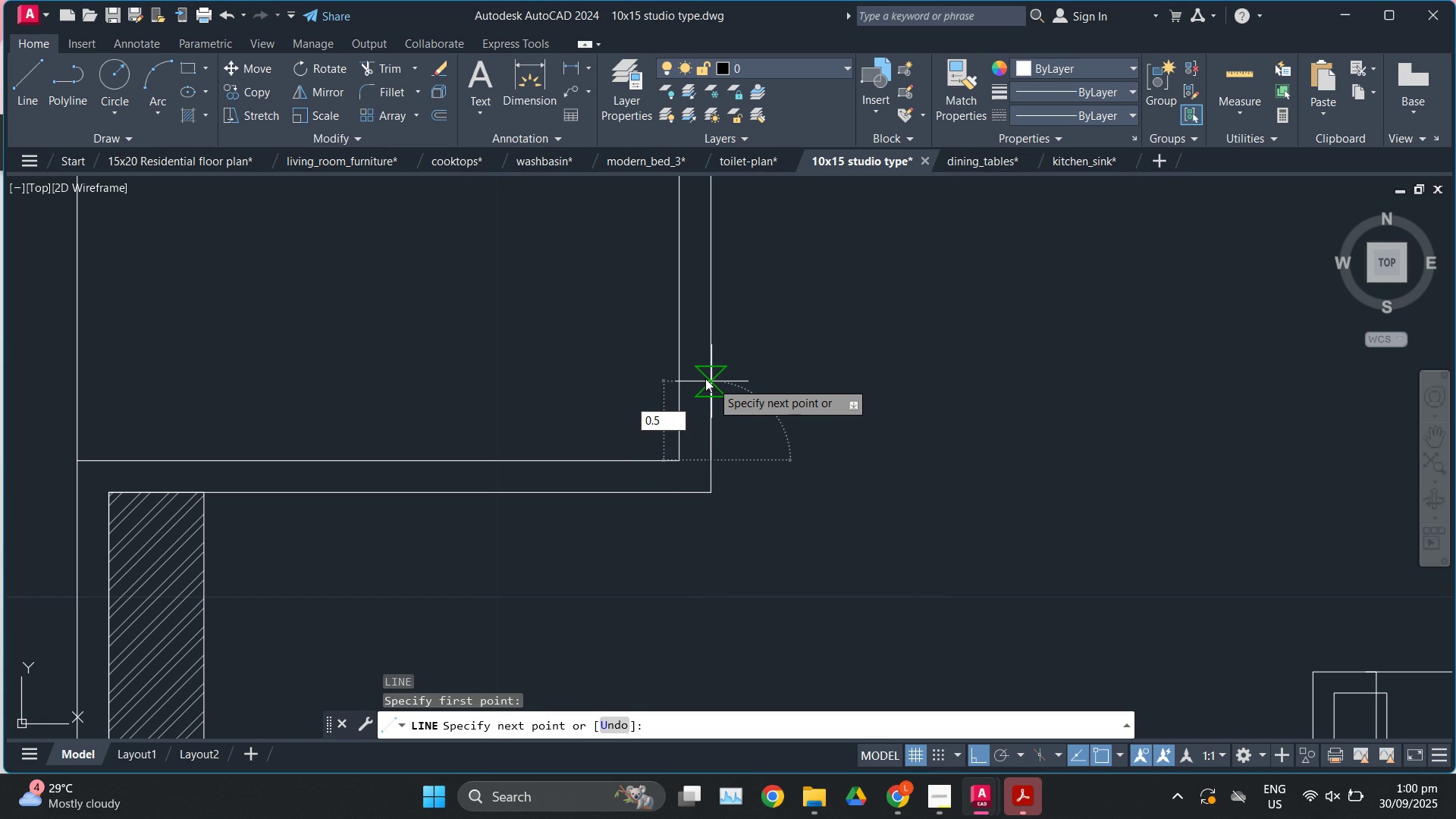 
key(Backspace)
 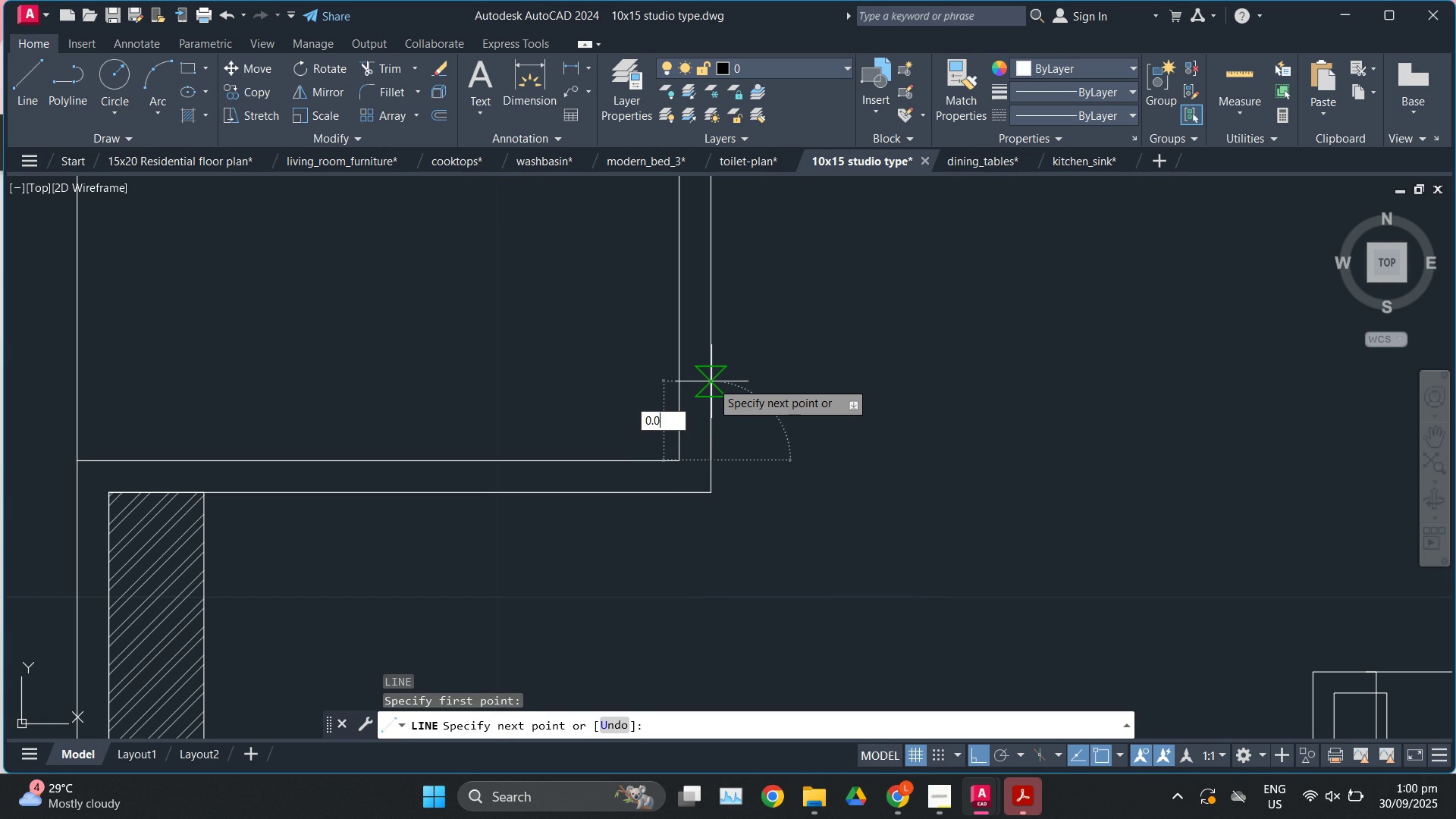 
key(Numpad0)
 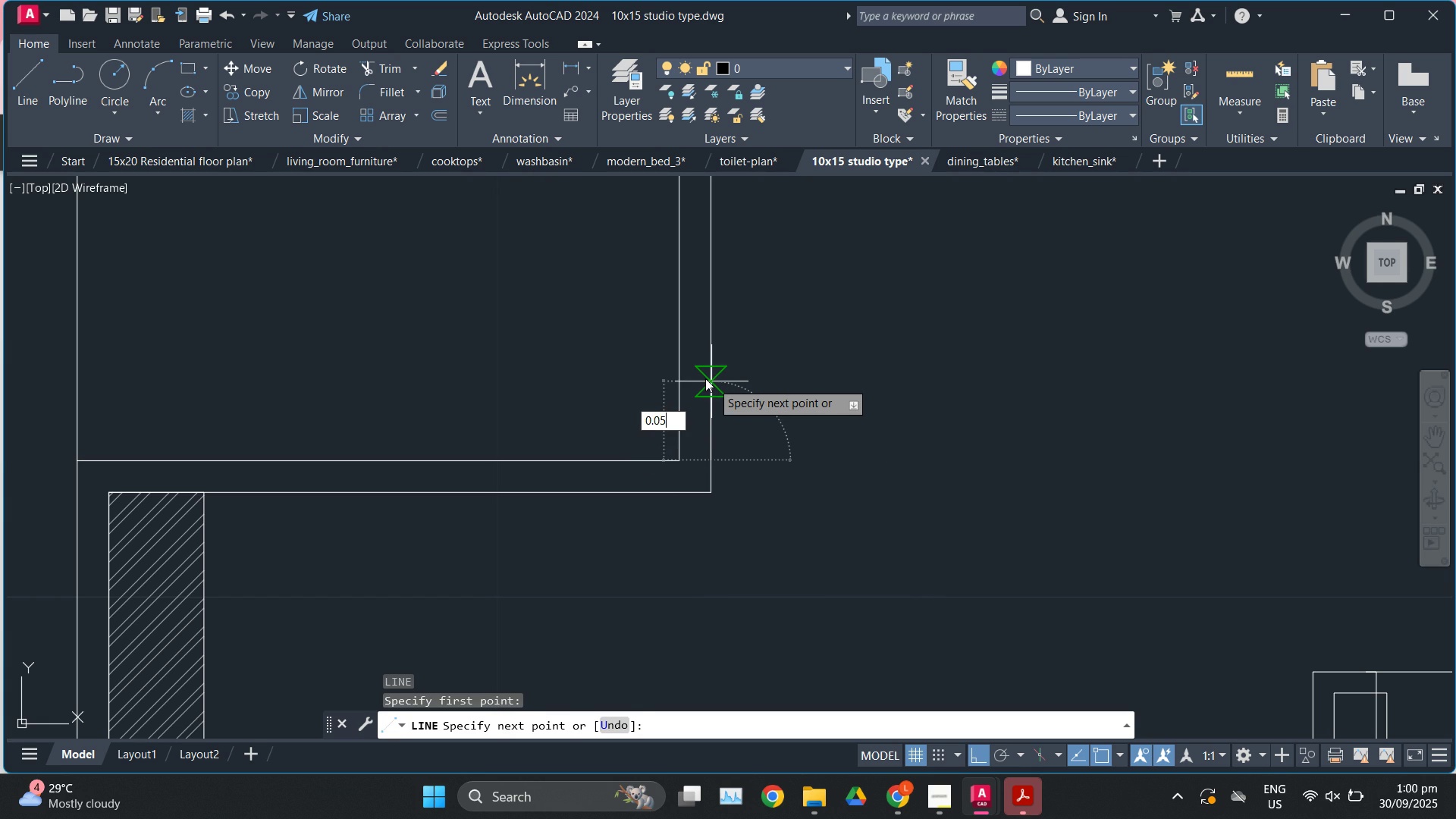 
key(Numpad5)
 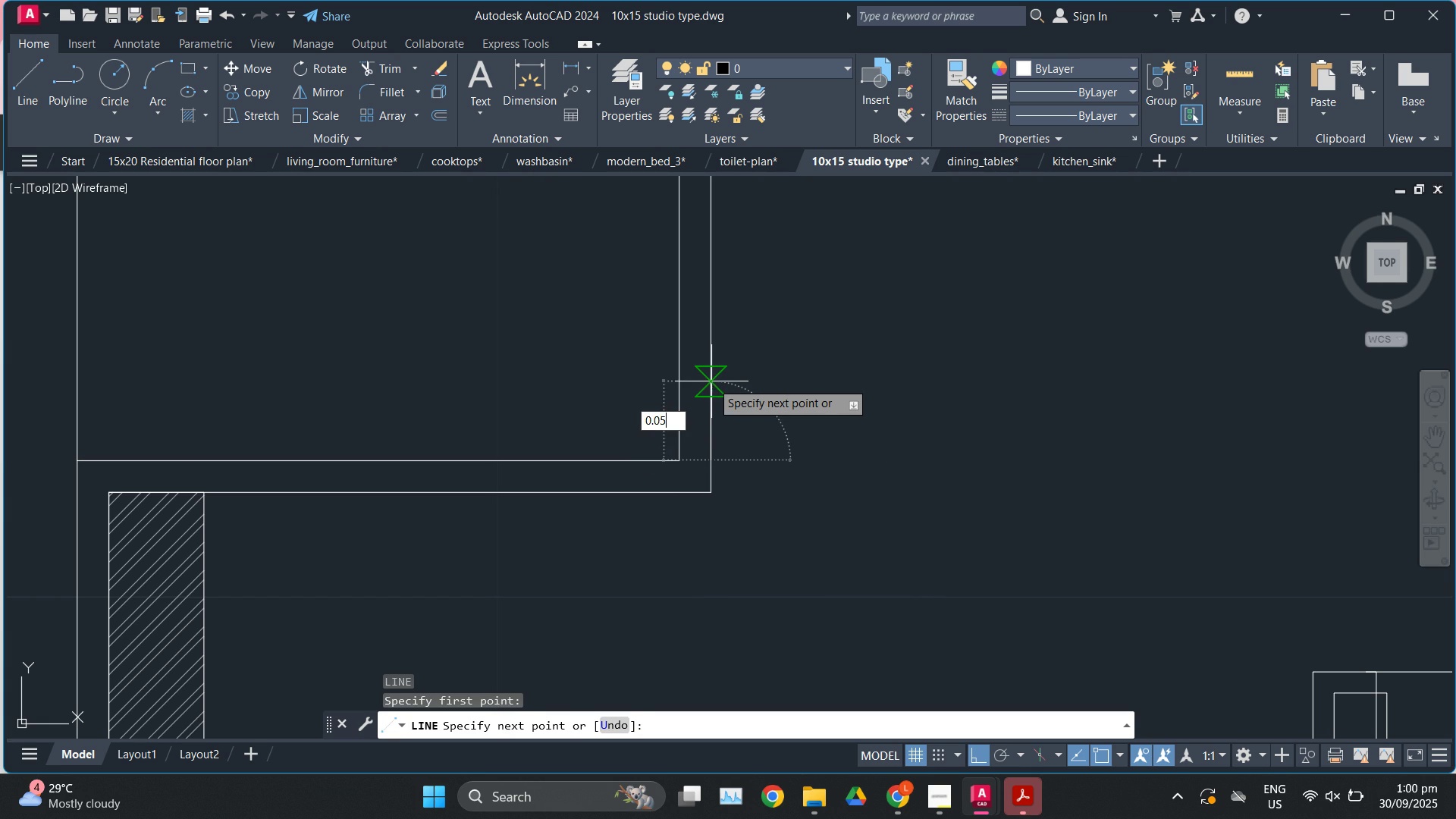 
key(Enter)
 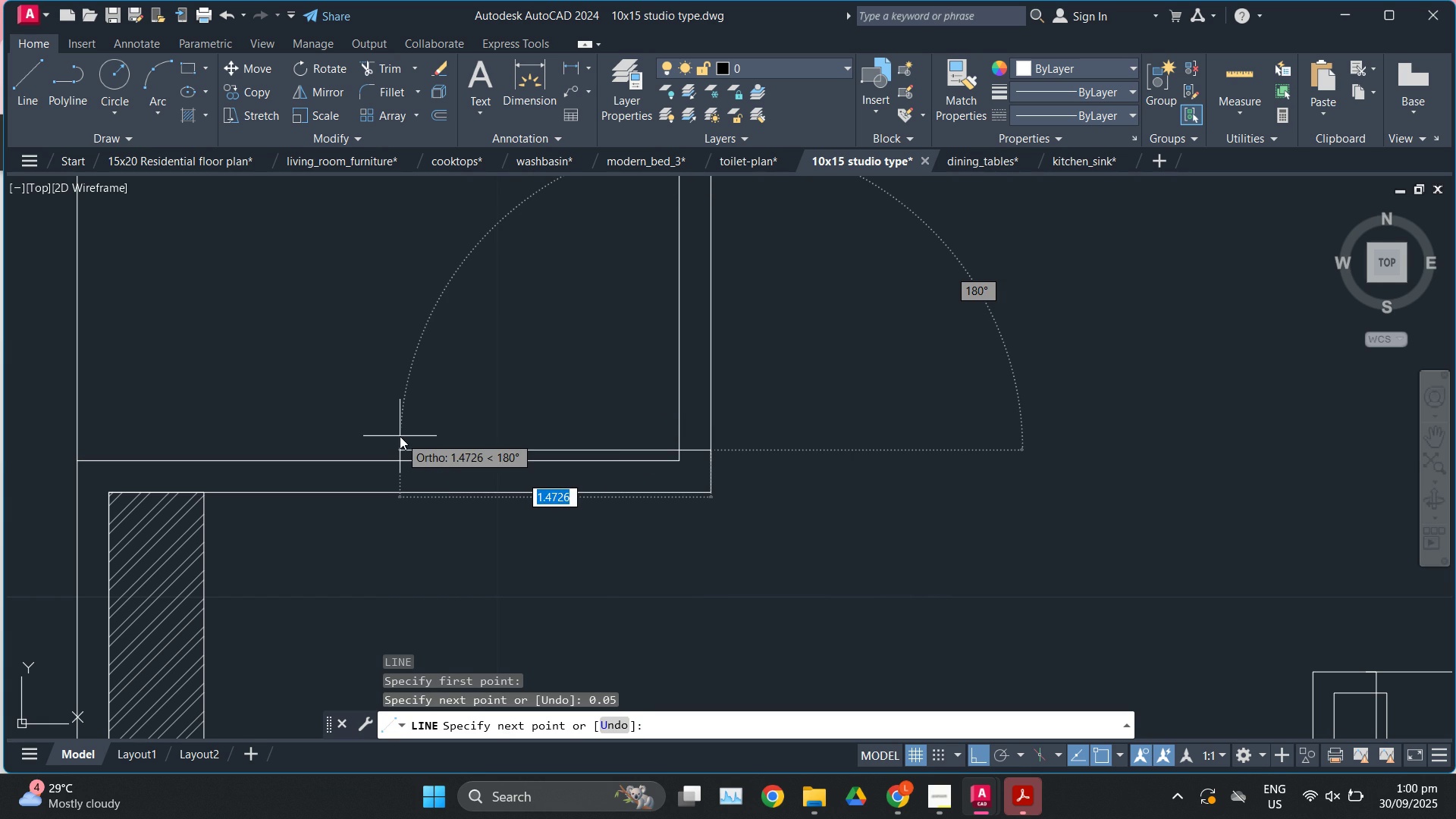 
key(Numpad0)
 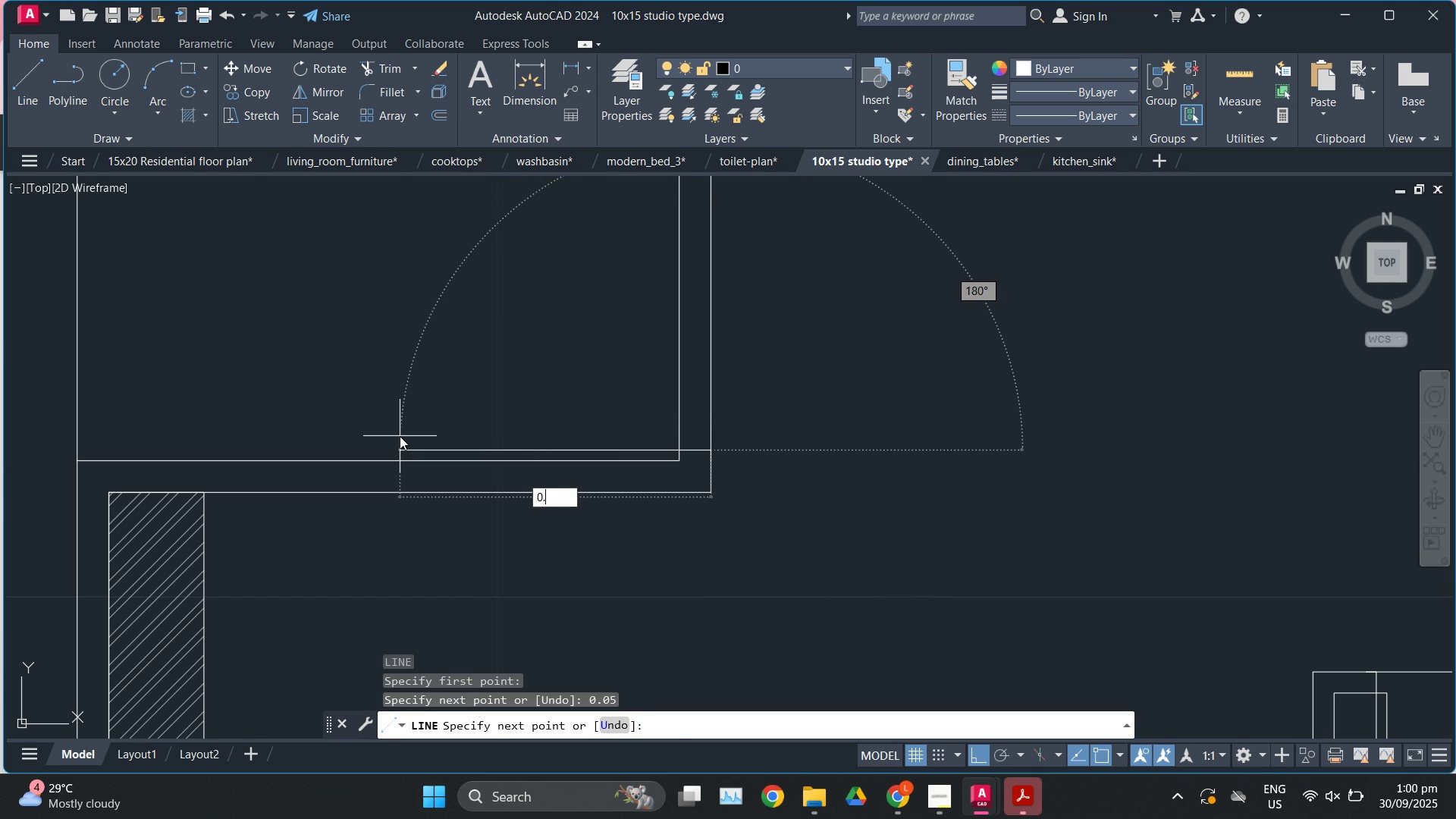 
key(NumpadDecimal)
 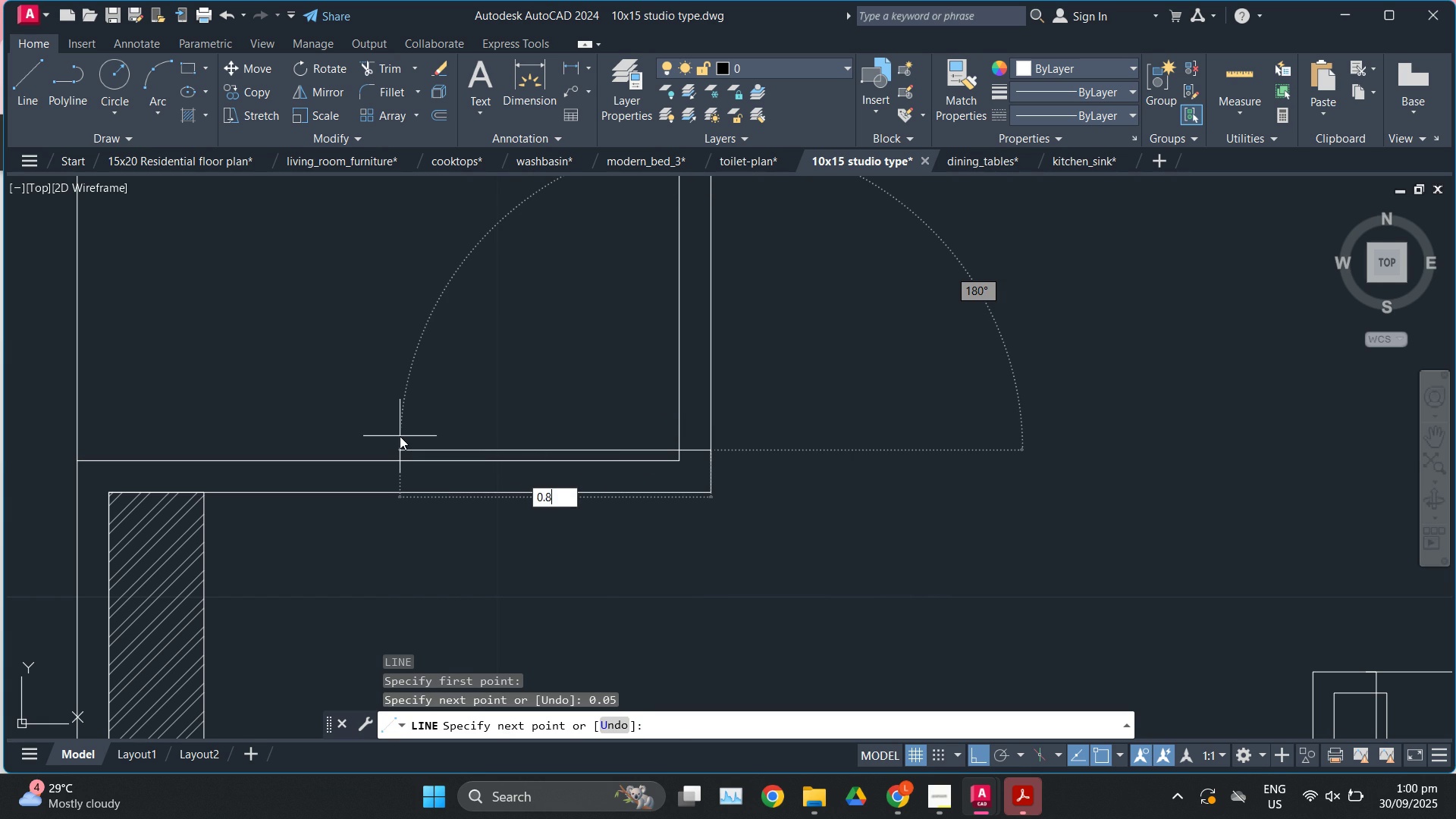 
key(Numpad8)
 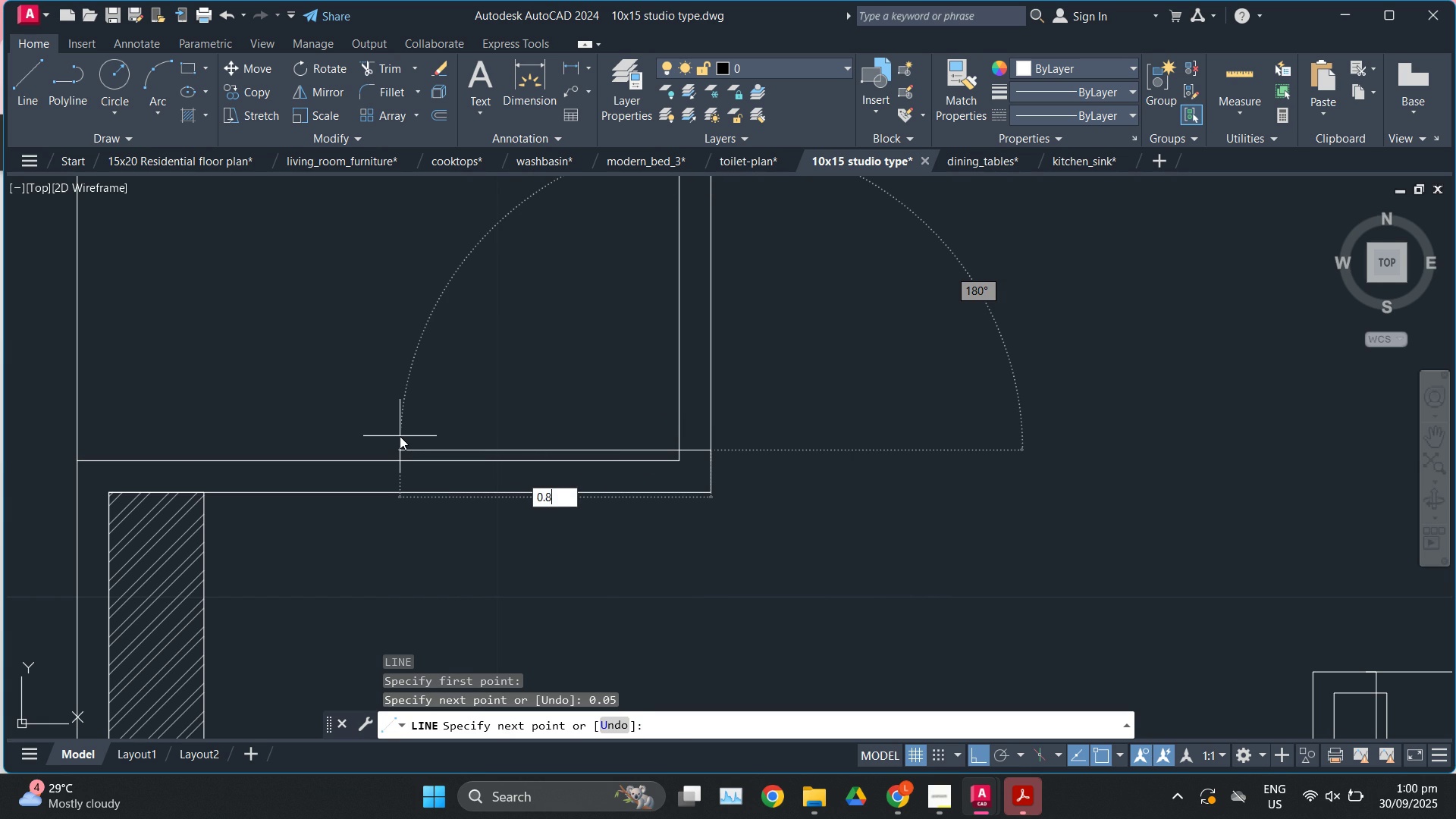 
key(Enter)
 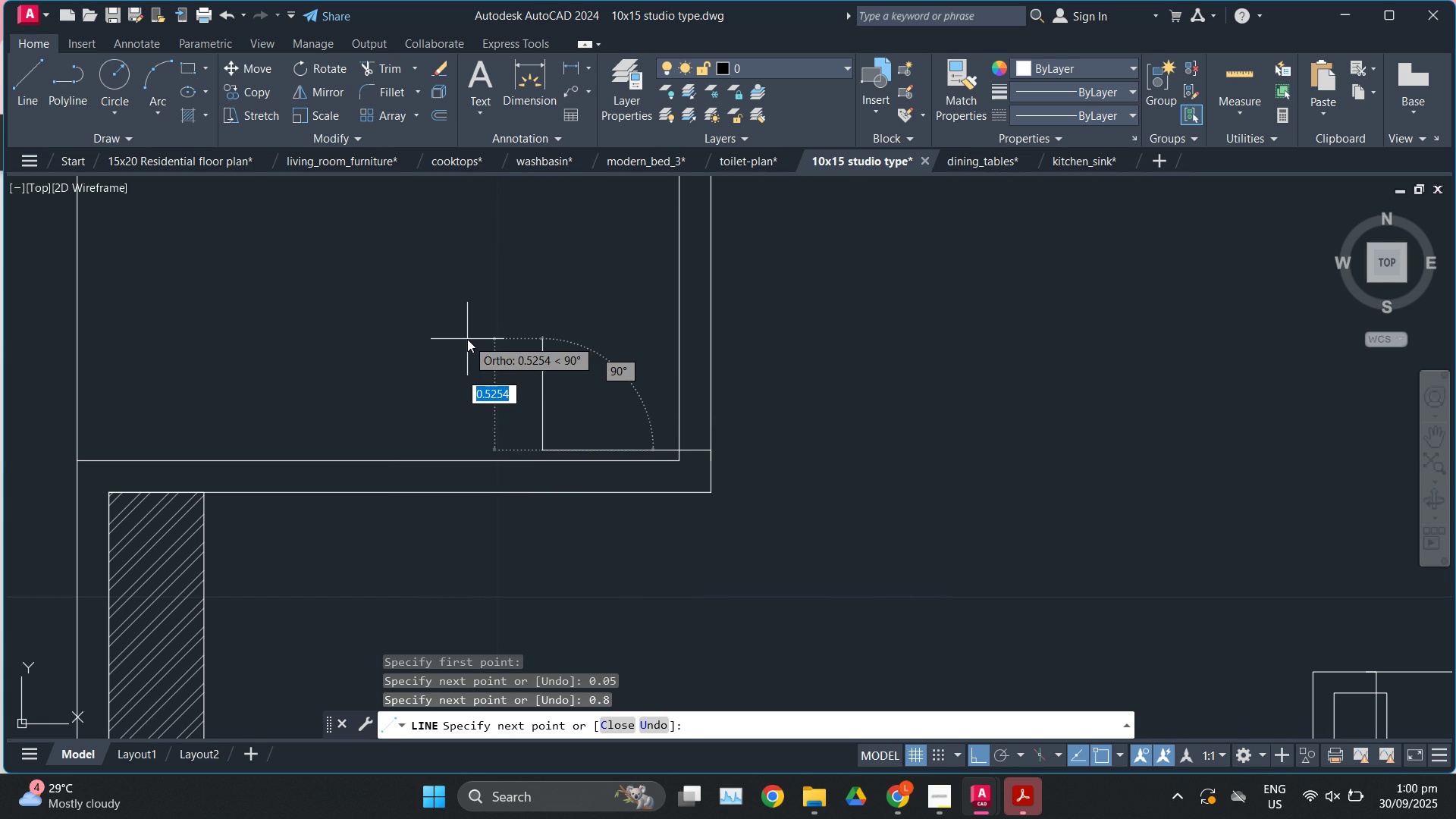 
key(Numpad0)
 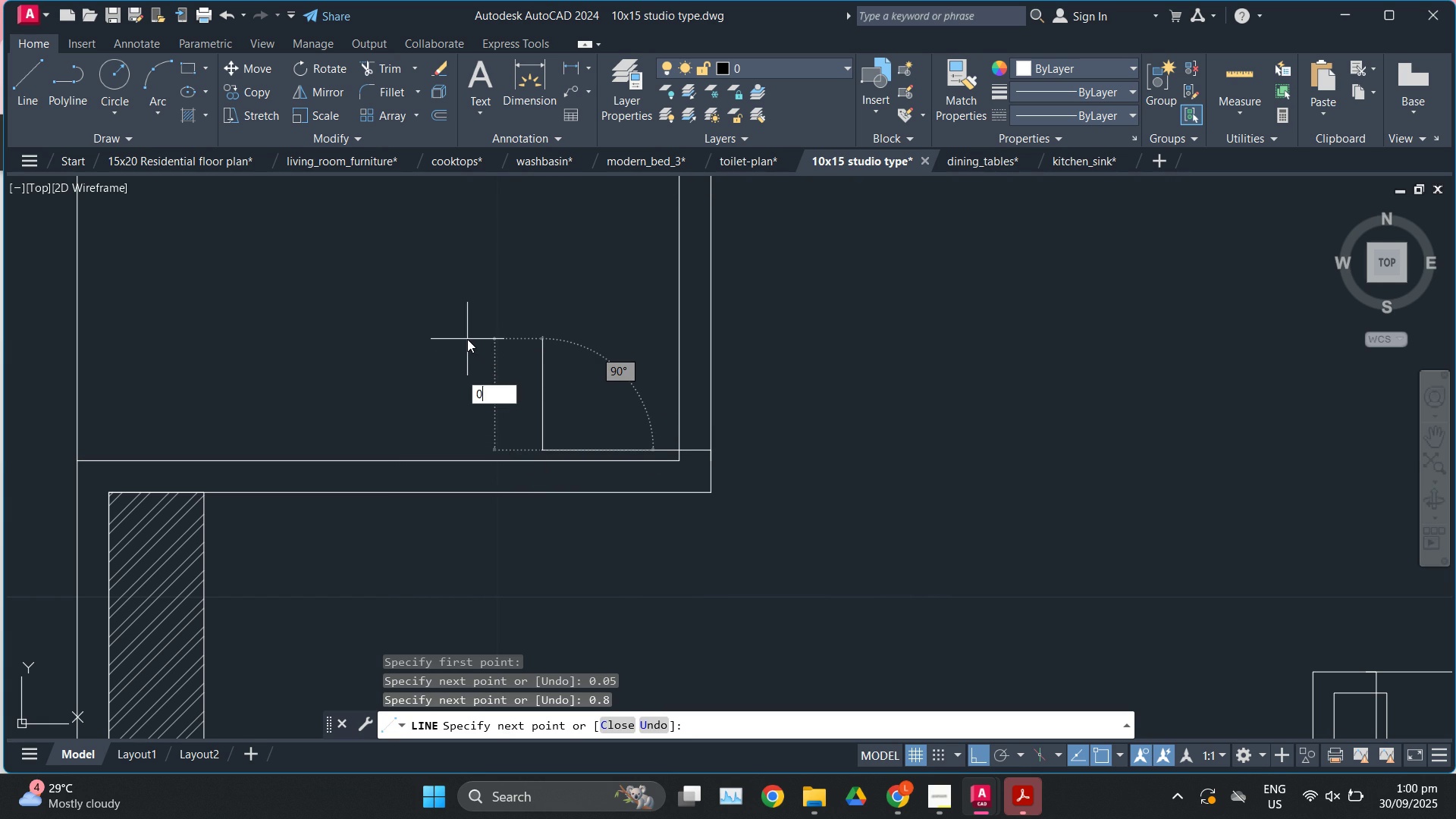 
key(NumpadDecimal)
 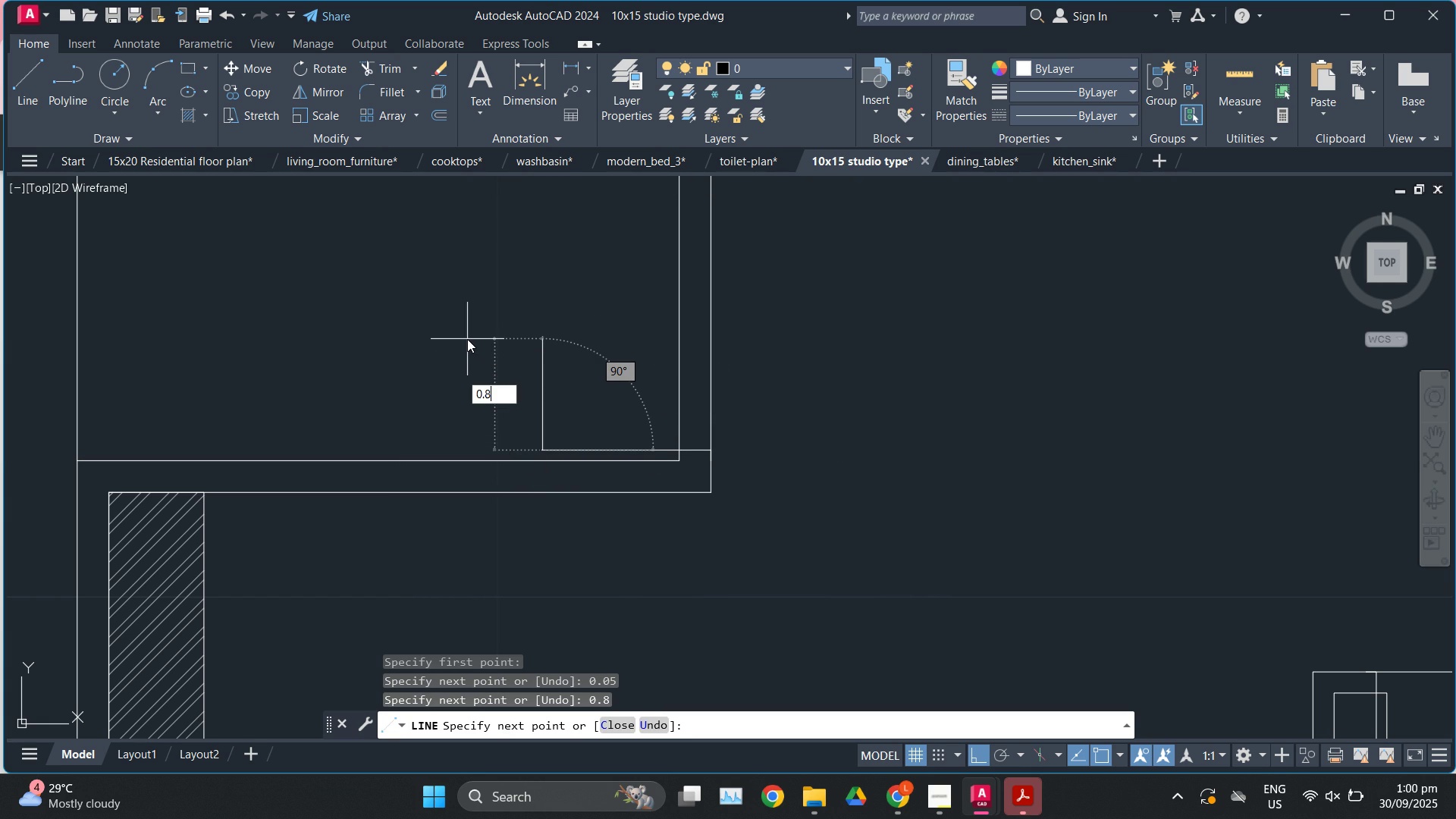 
key(Numpad8)
 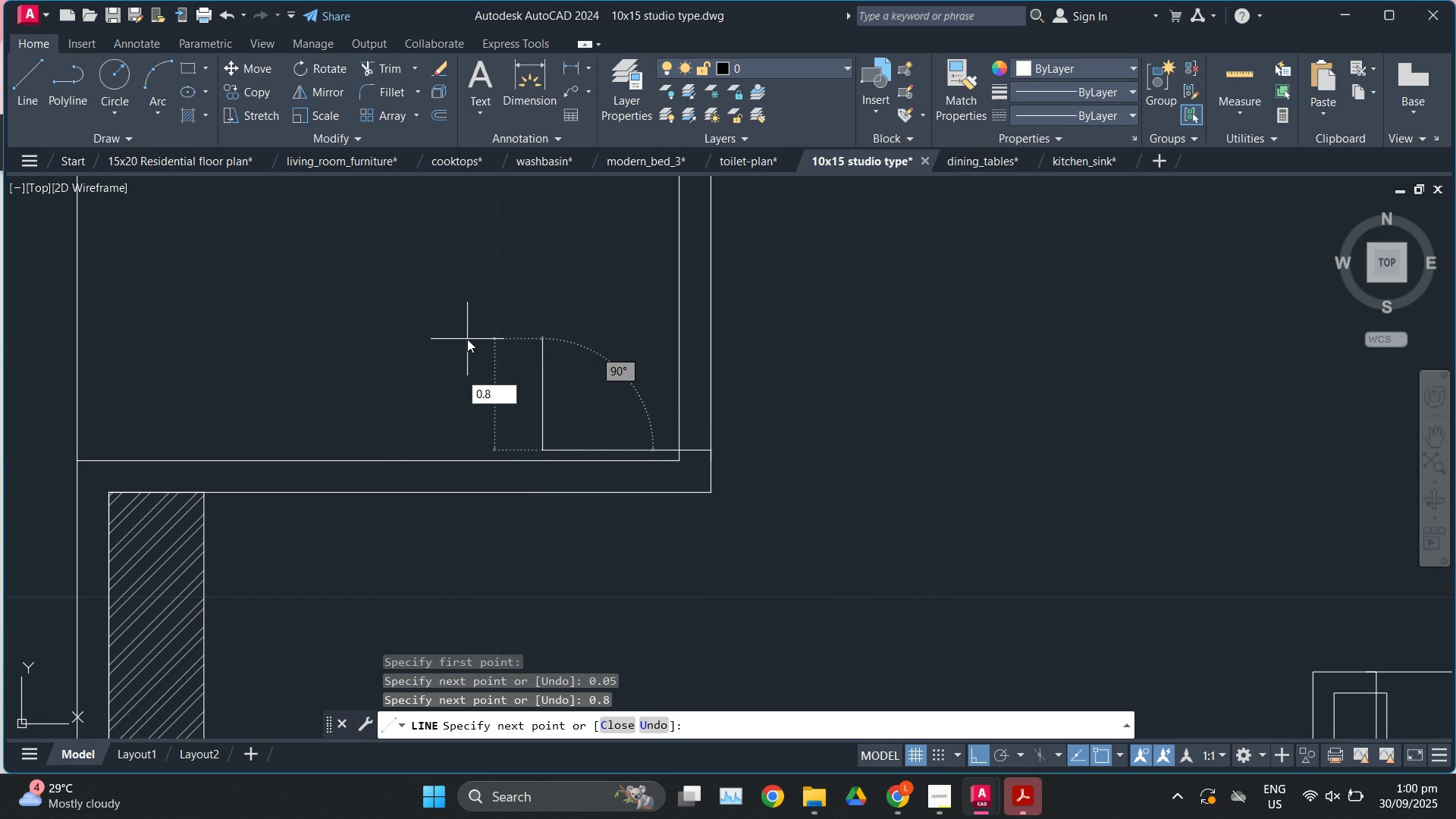 
key(Enter)
 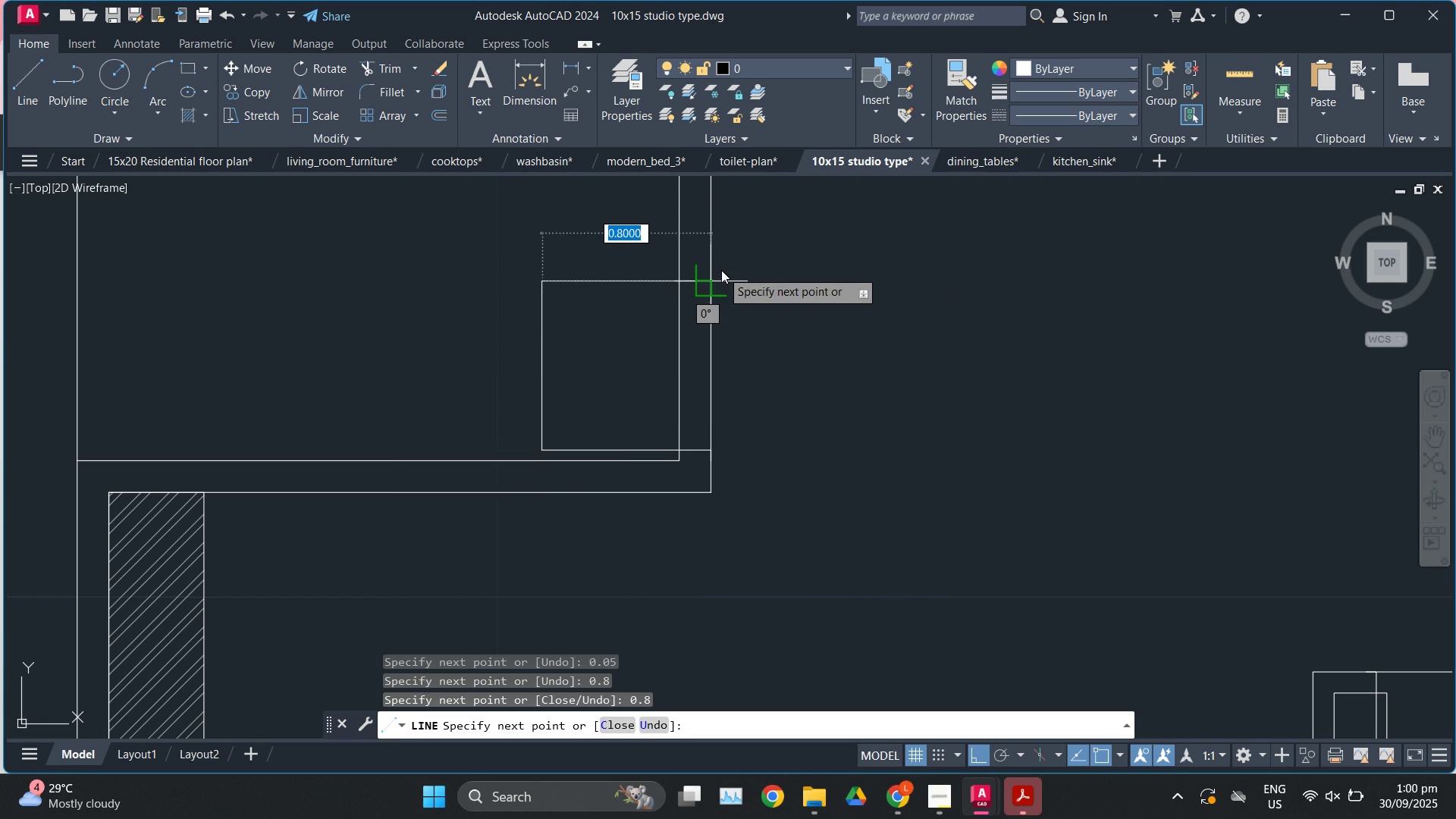 
left_click([717, 274])
 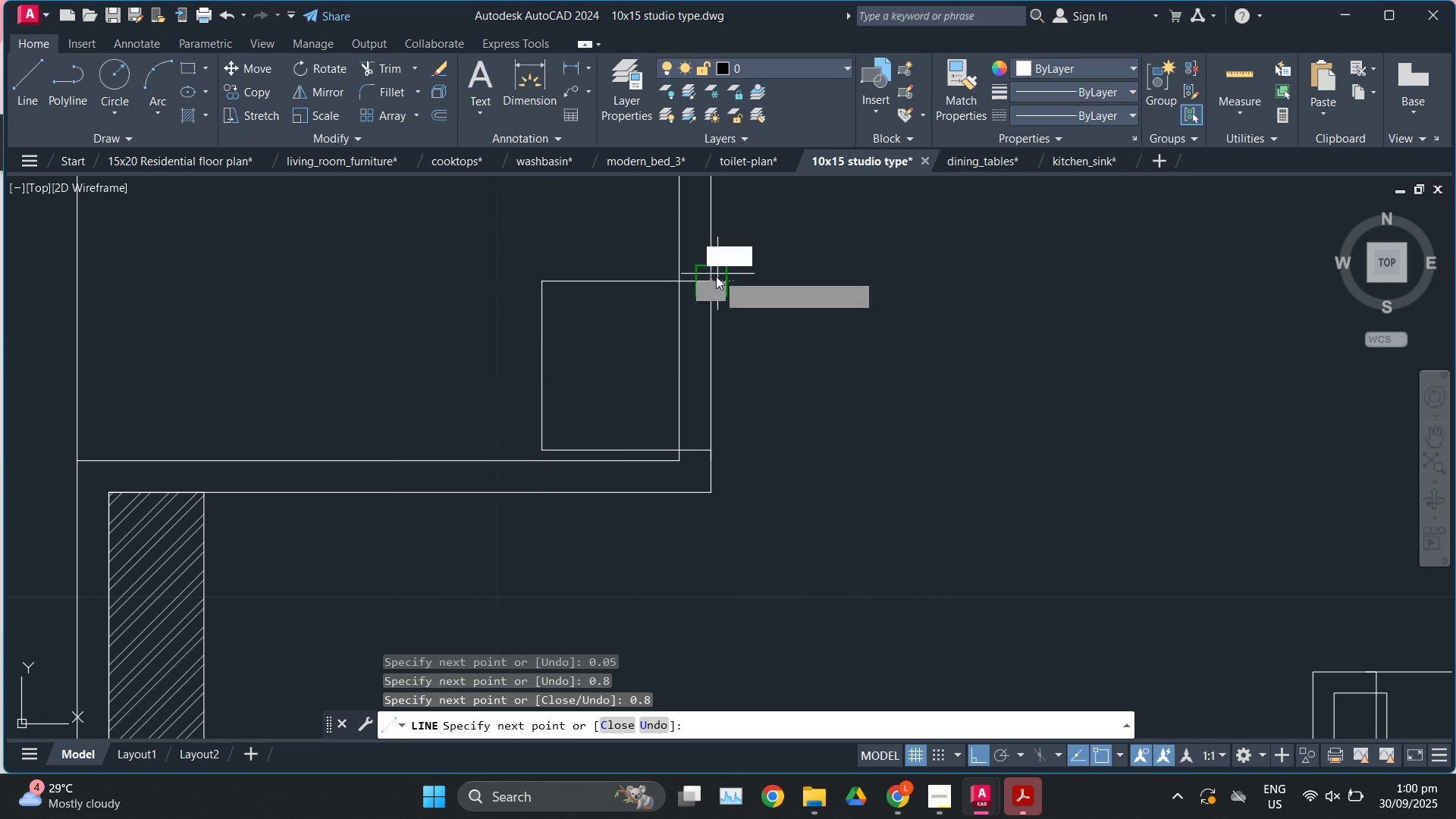 
key(Escape)
 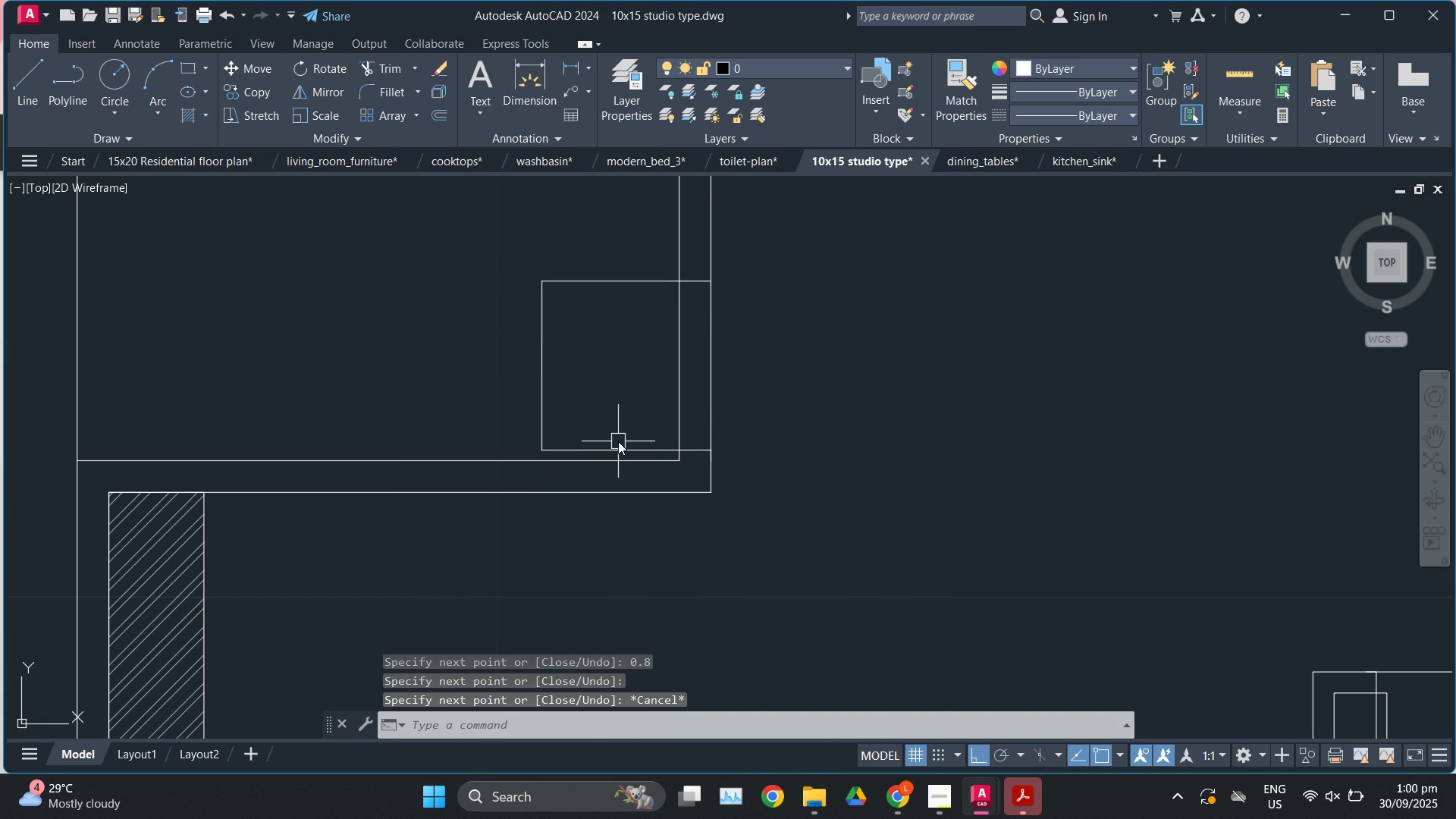 
left_click([618, 441])
 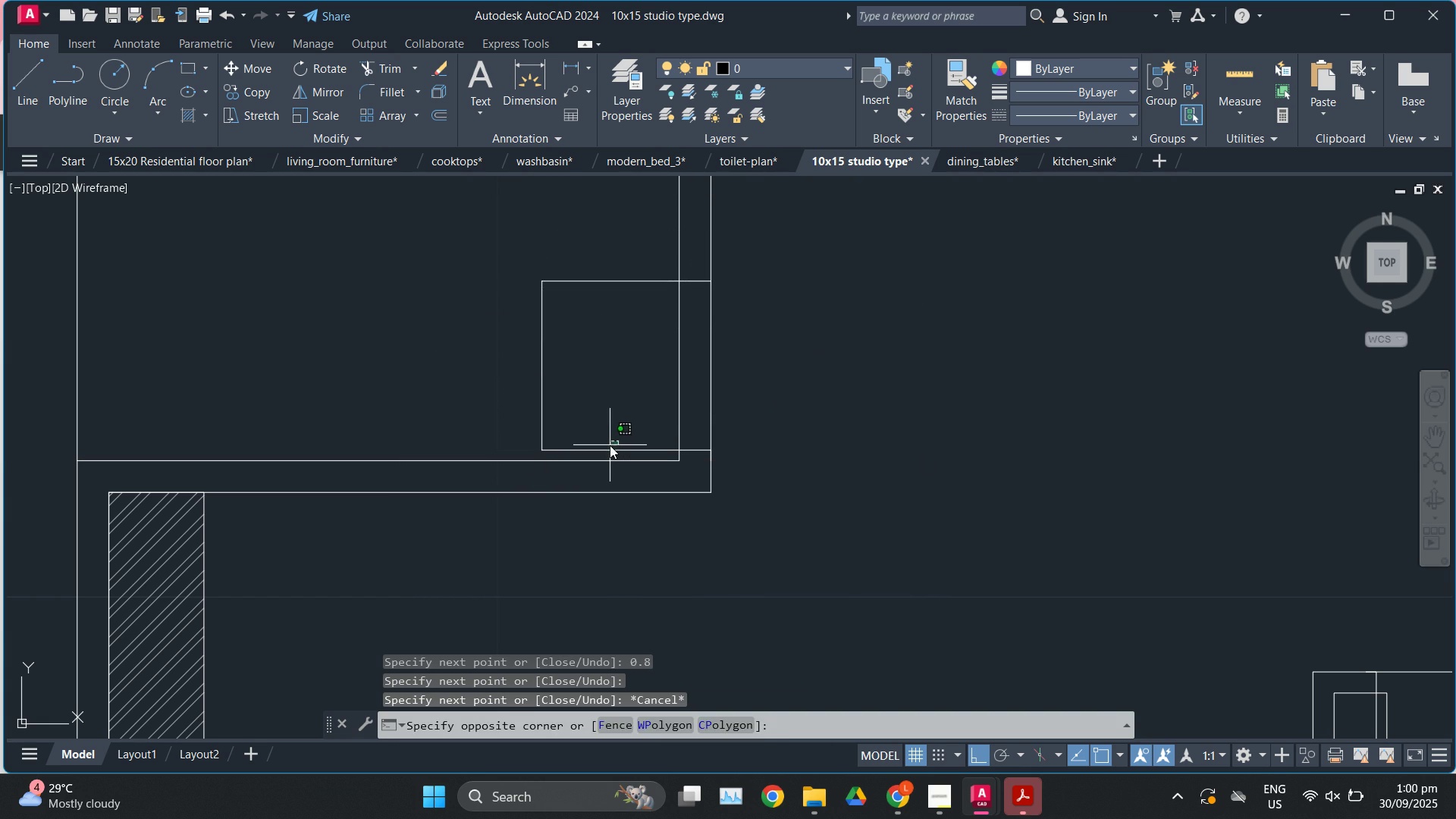 
left_click([610, 445])
 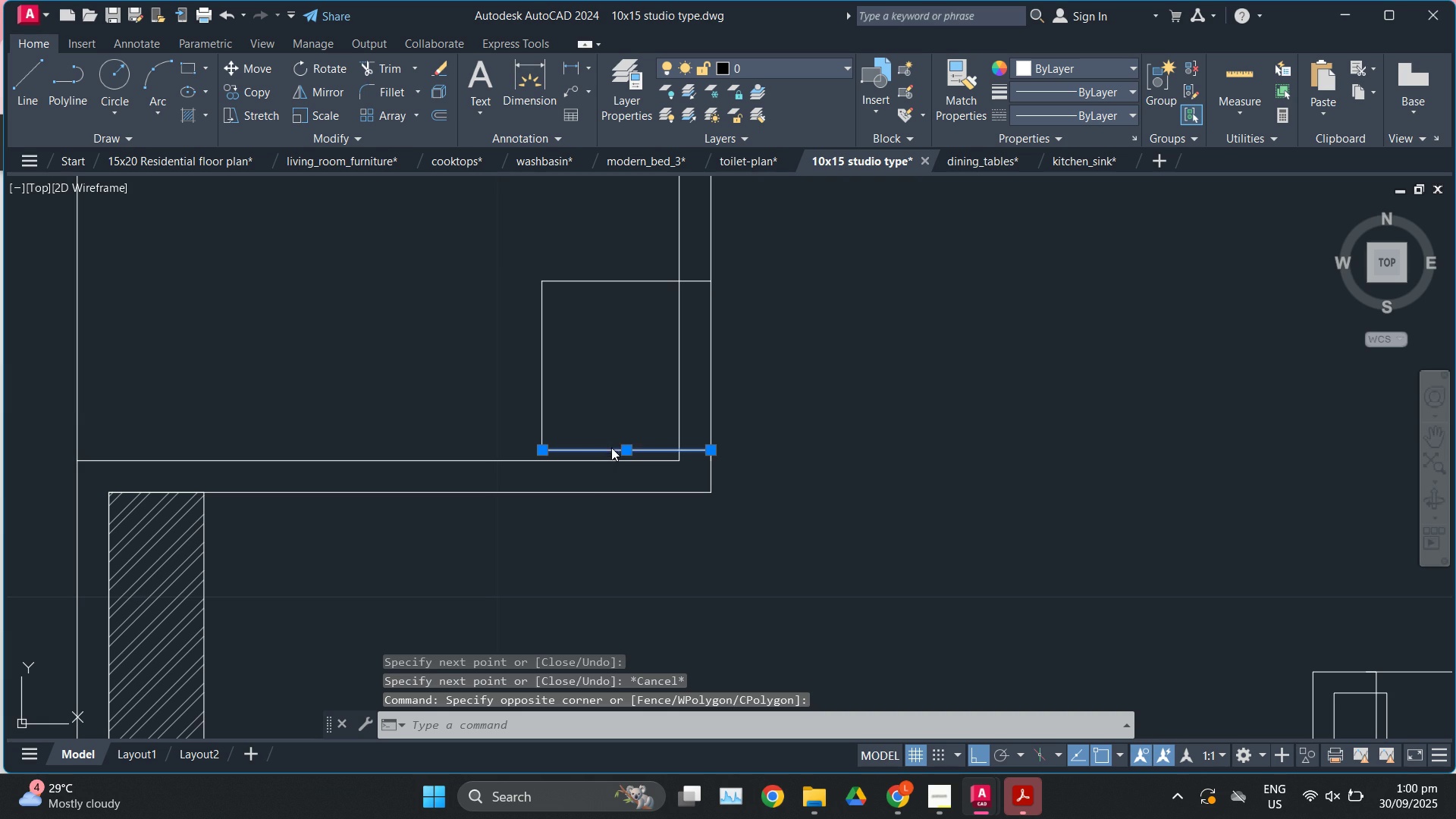 
left_click([611, 447])
 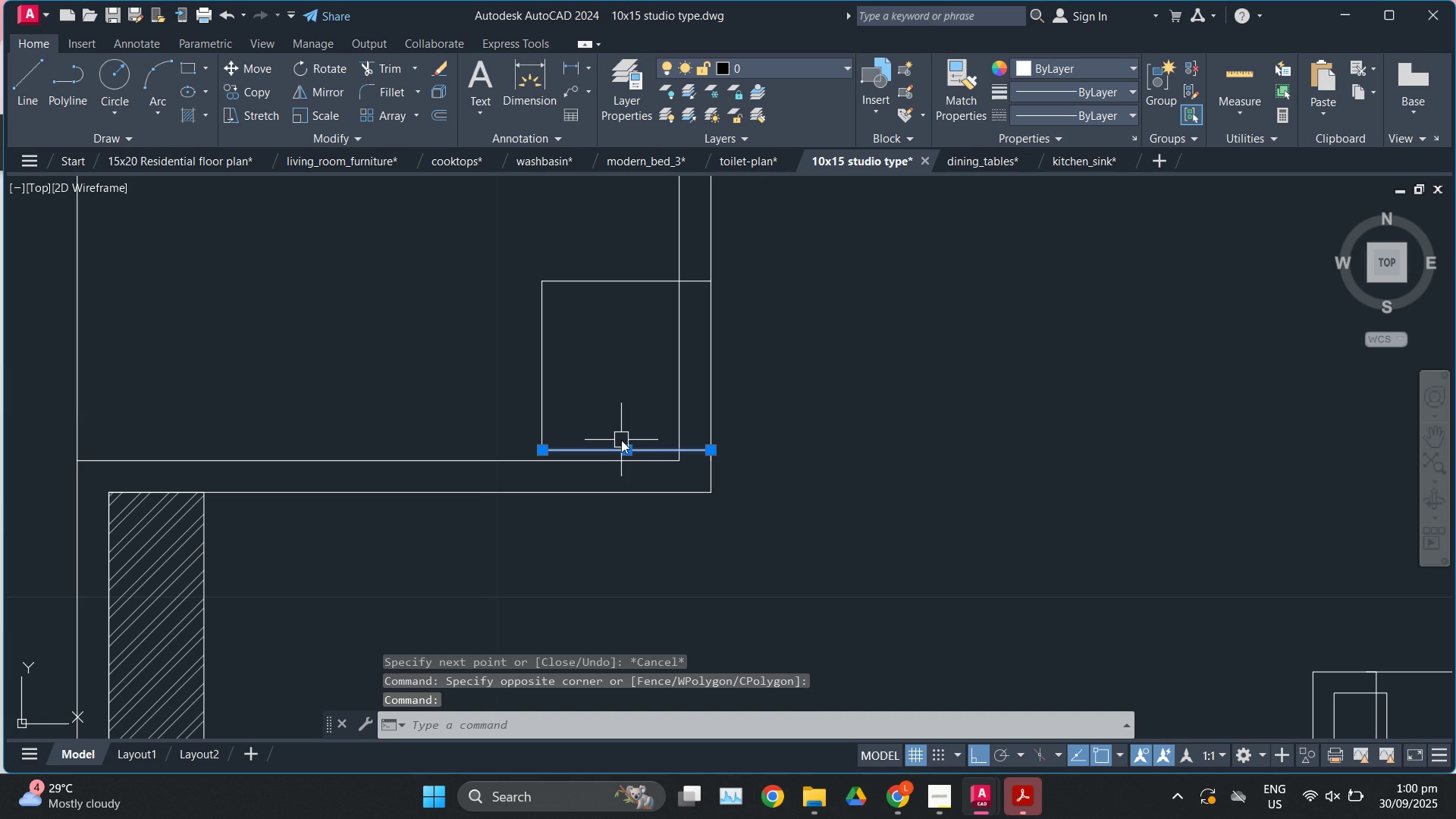 
key(O)
 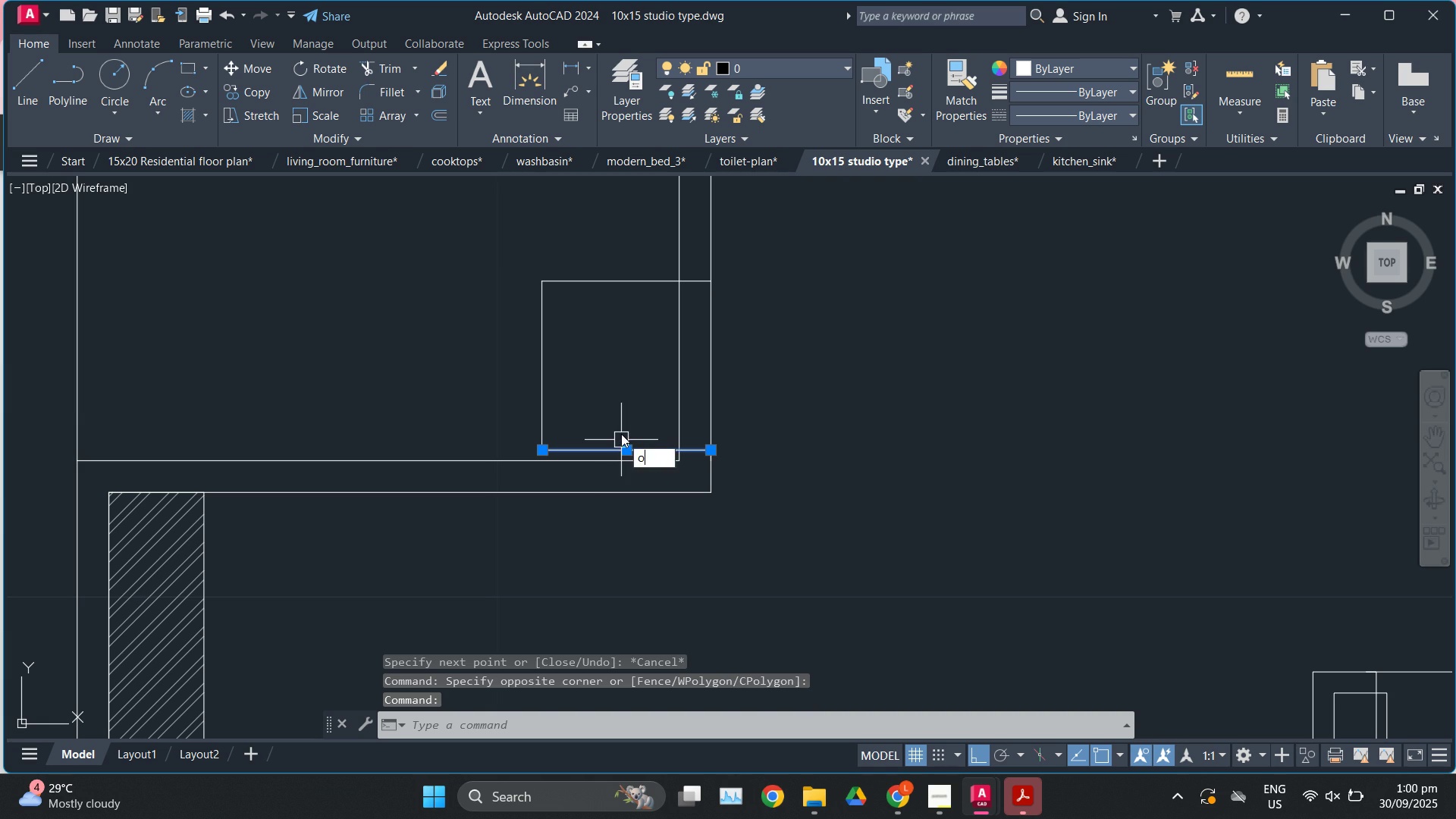 
key(Enter)
 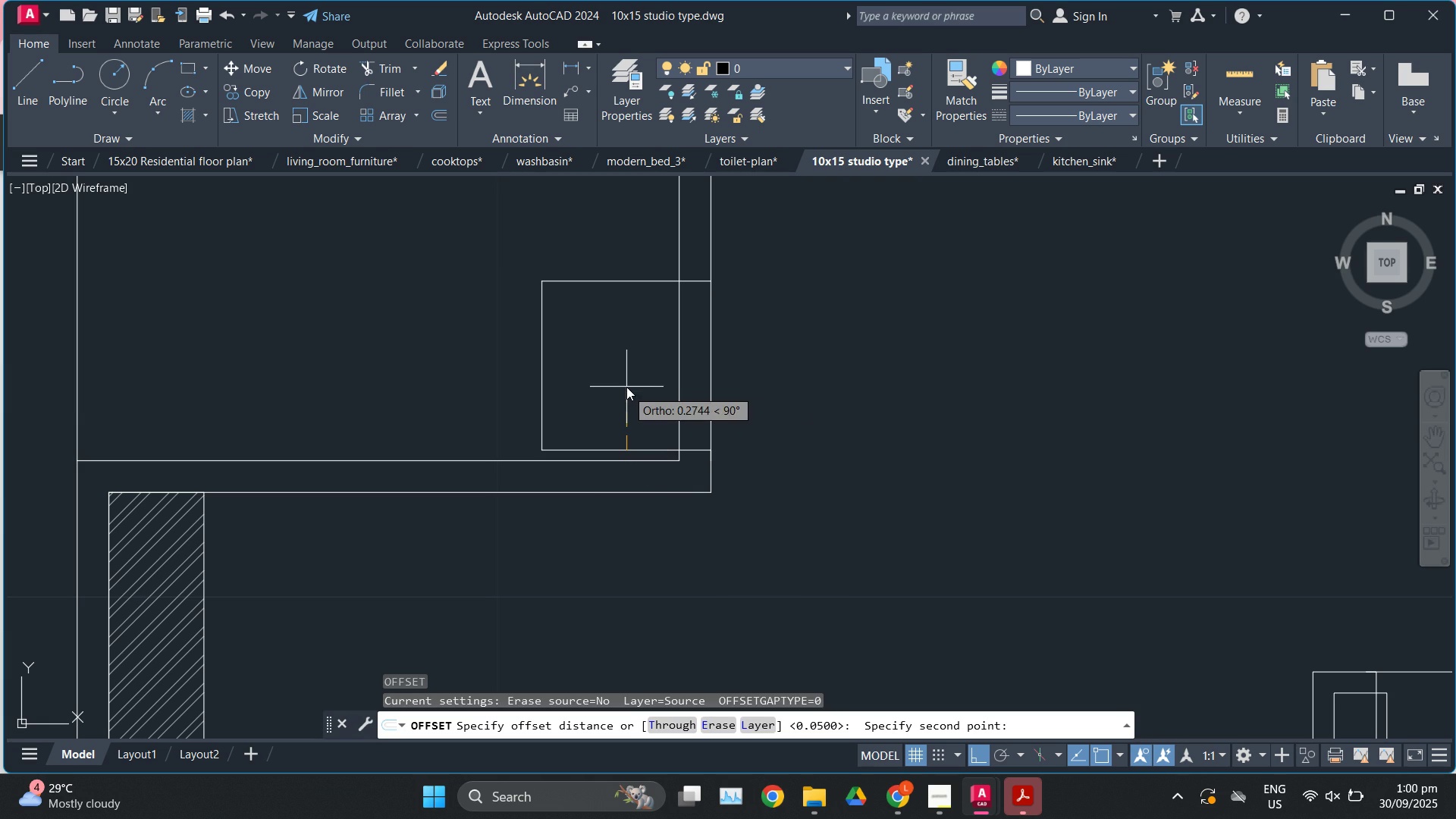 
key(Numpad0)
 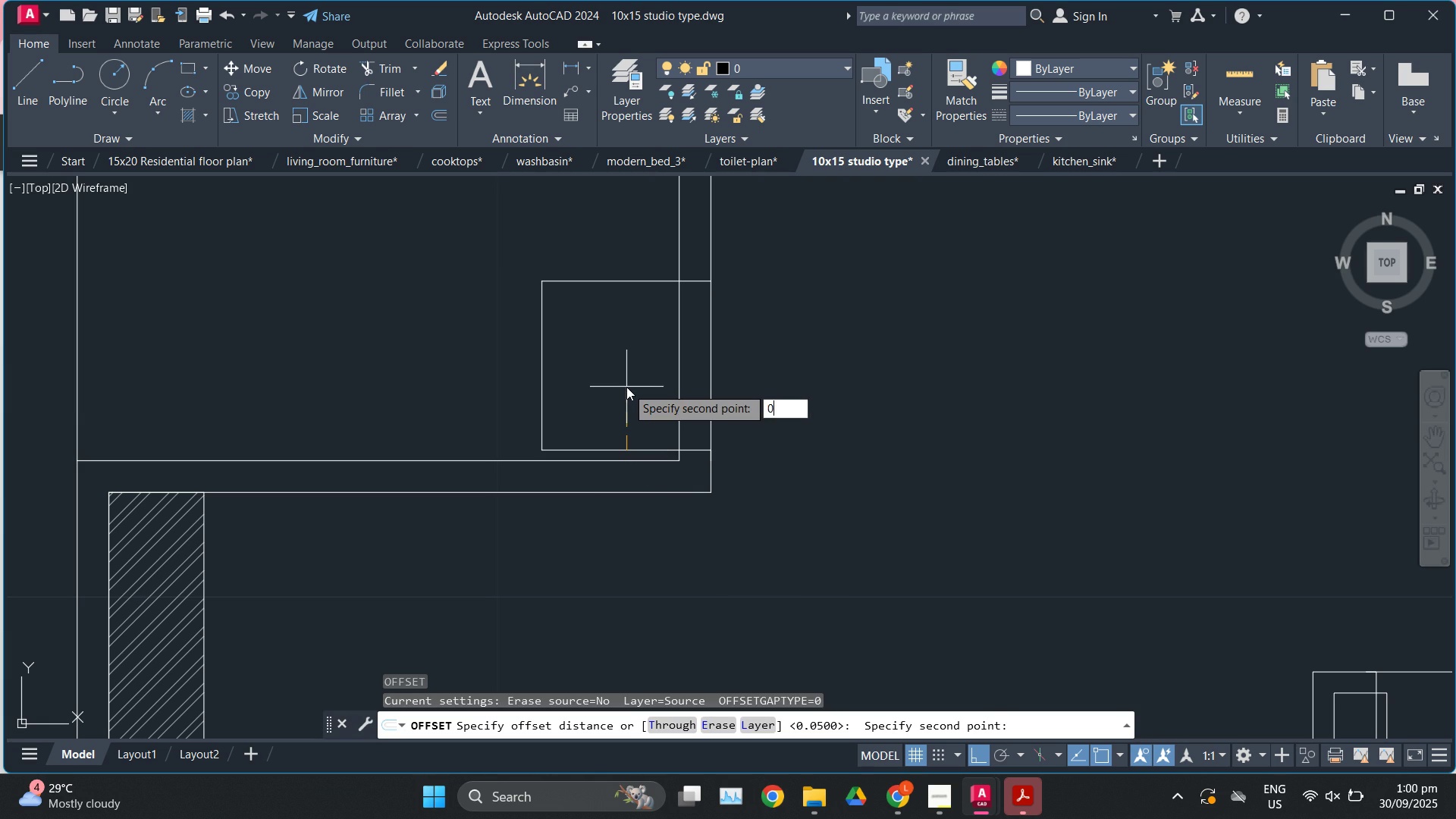 
key(NumpadDecimal)
 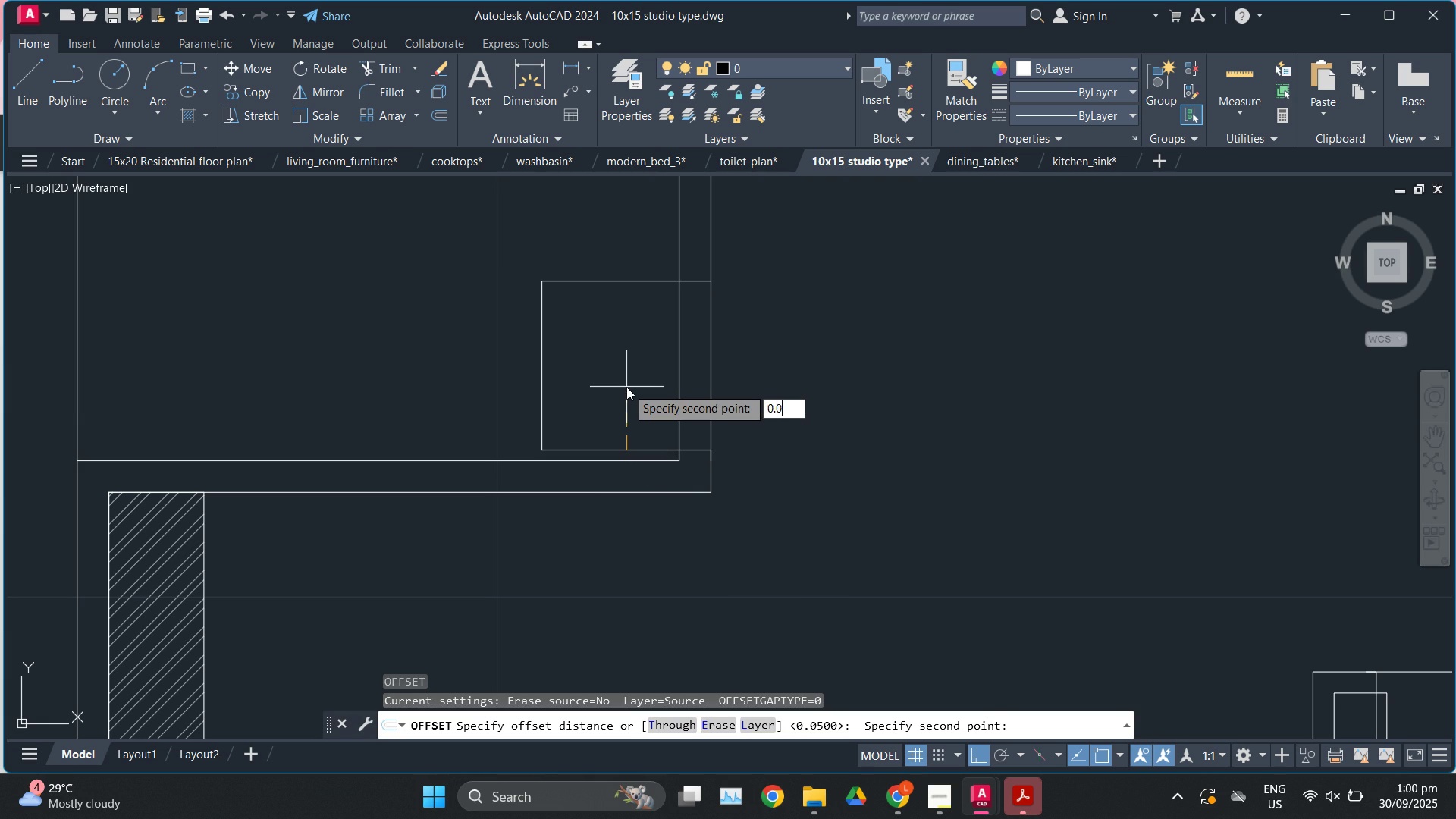 
key(Numpad0)
 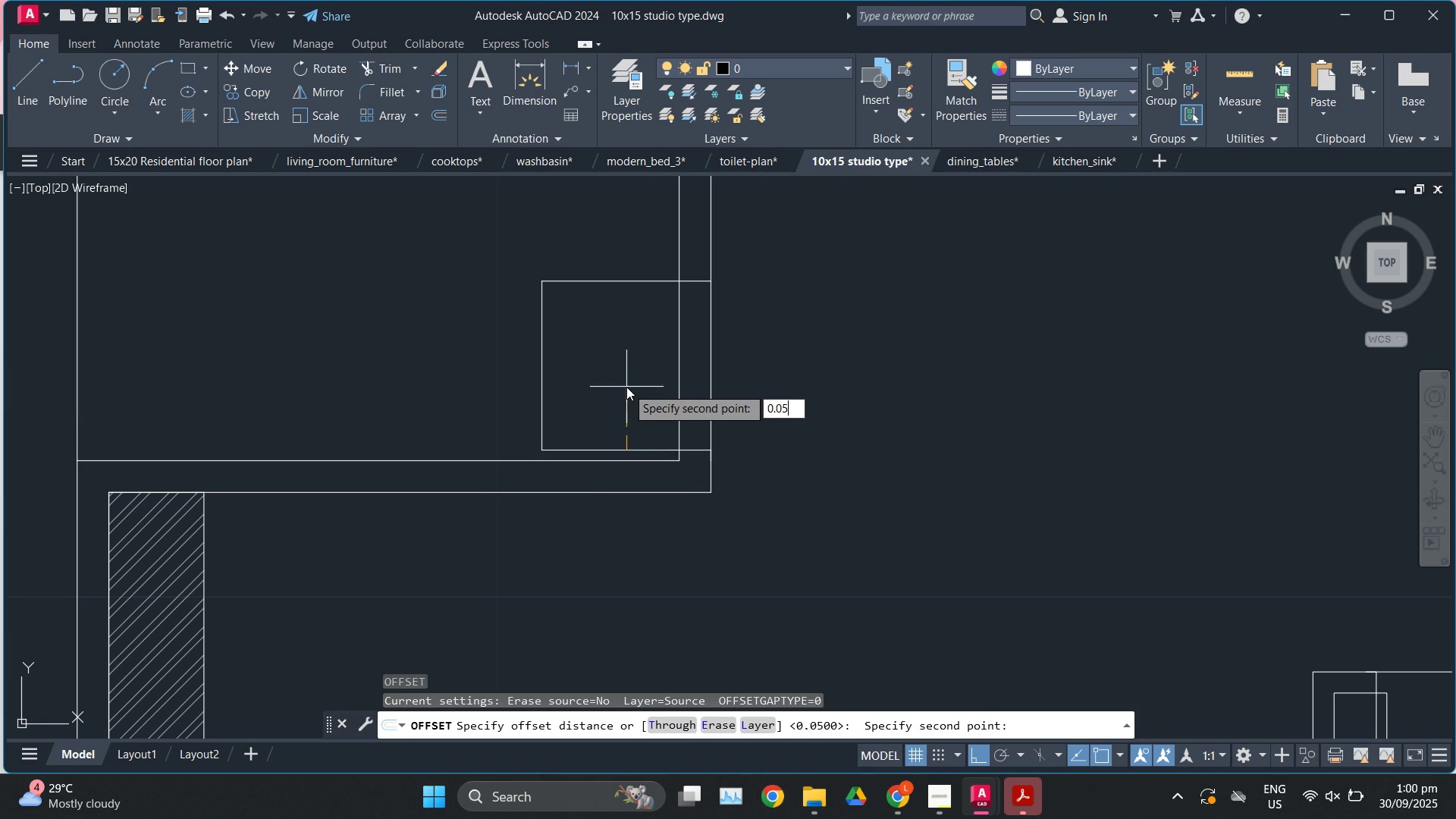 
key(Numpad5)
 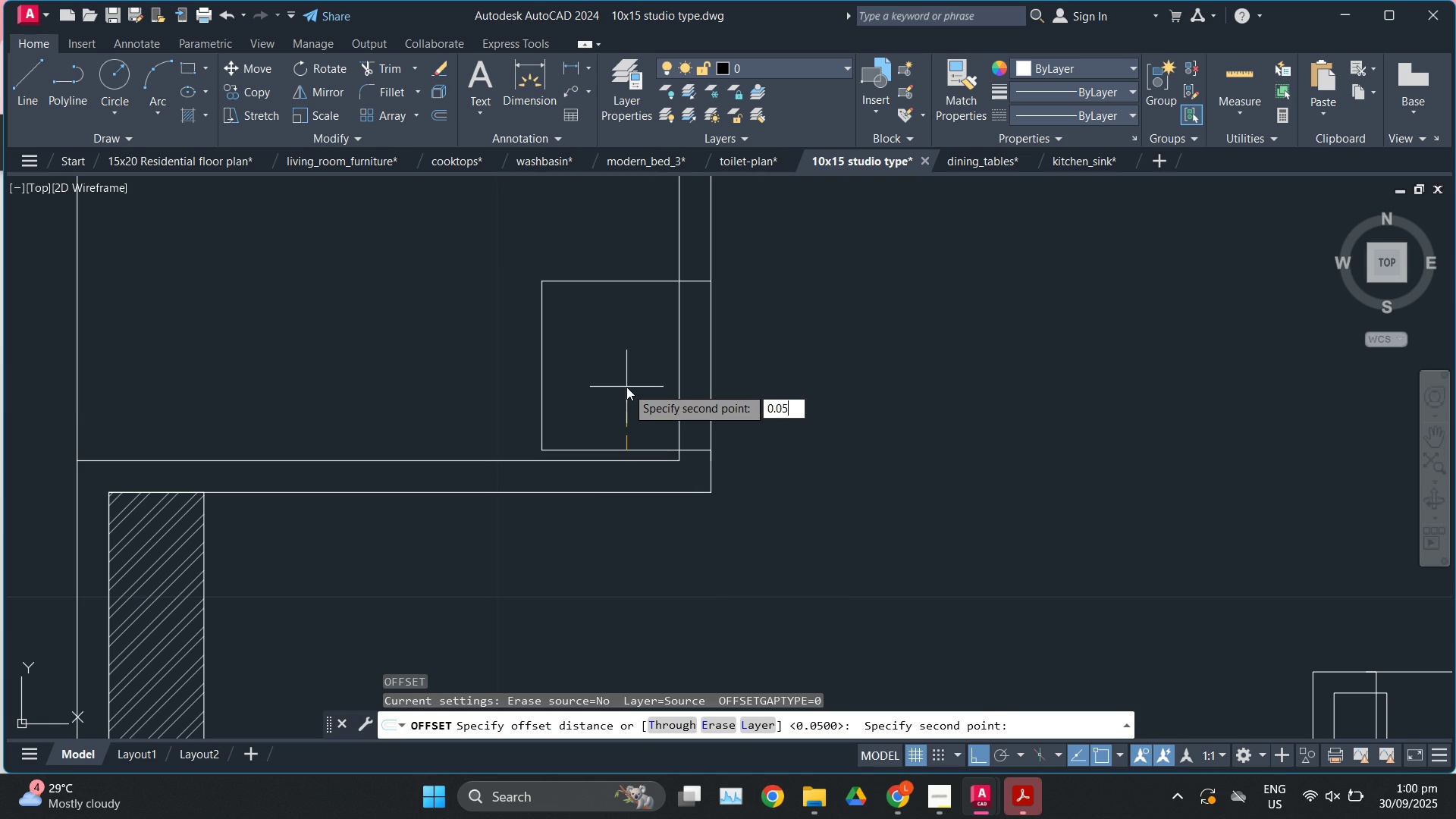 
key(Enter)
 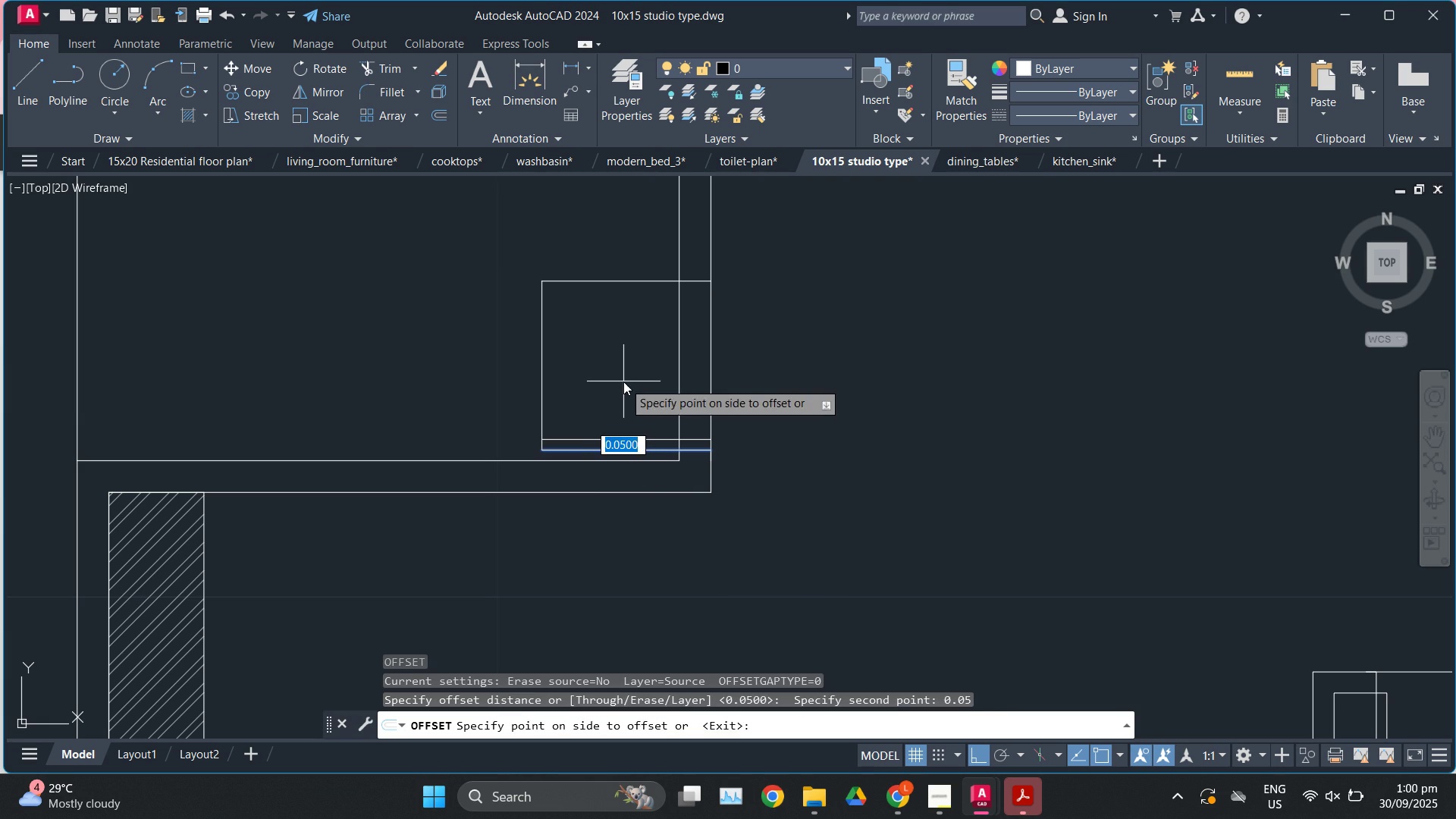 
left_click([623, 381])
 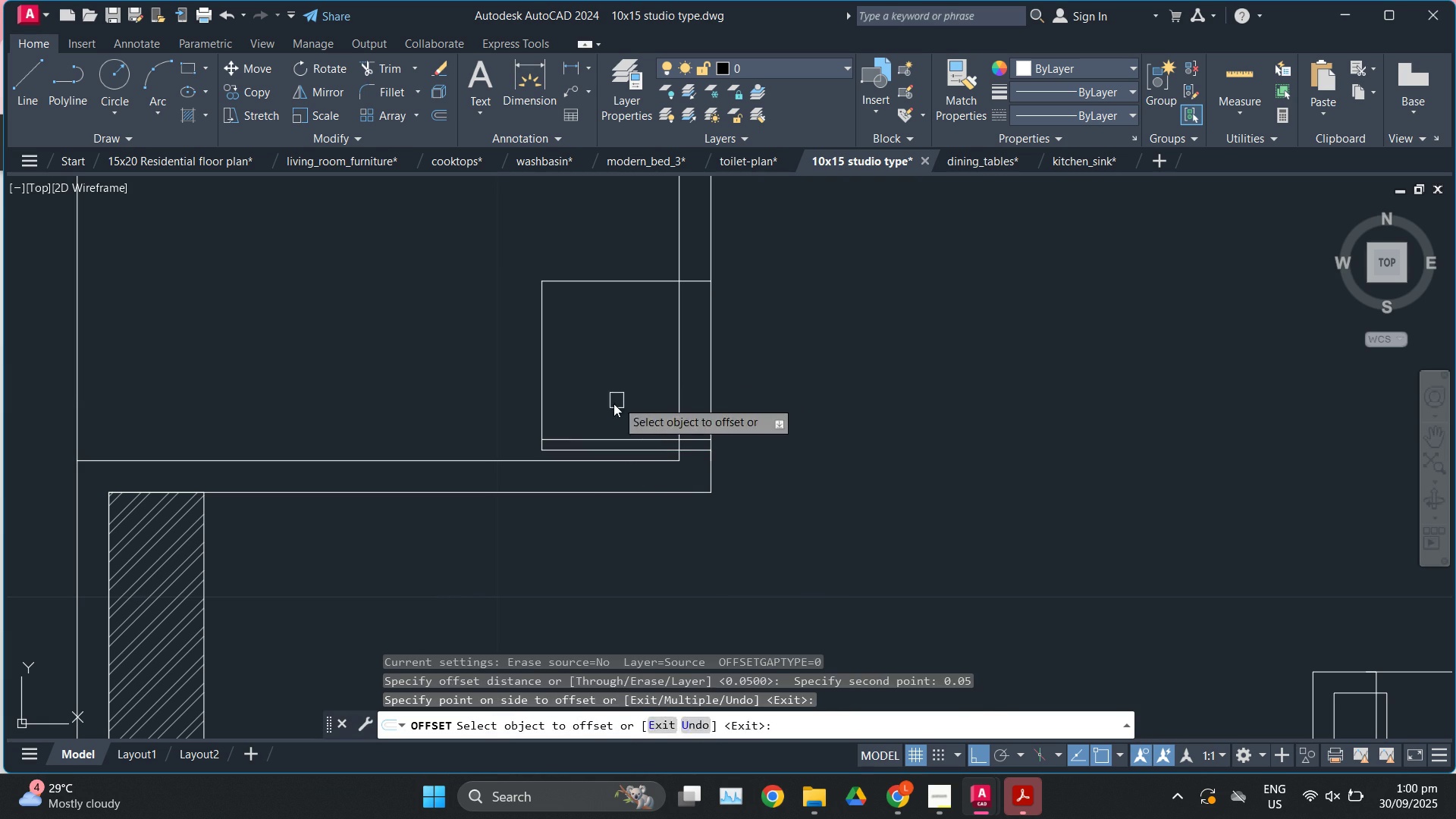 
key(Escape)
 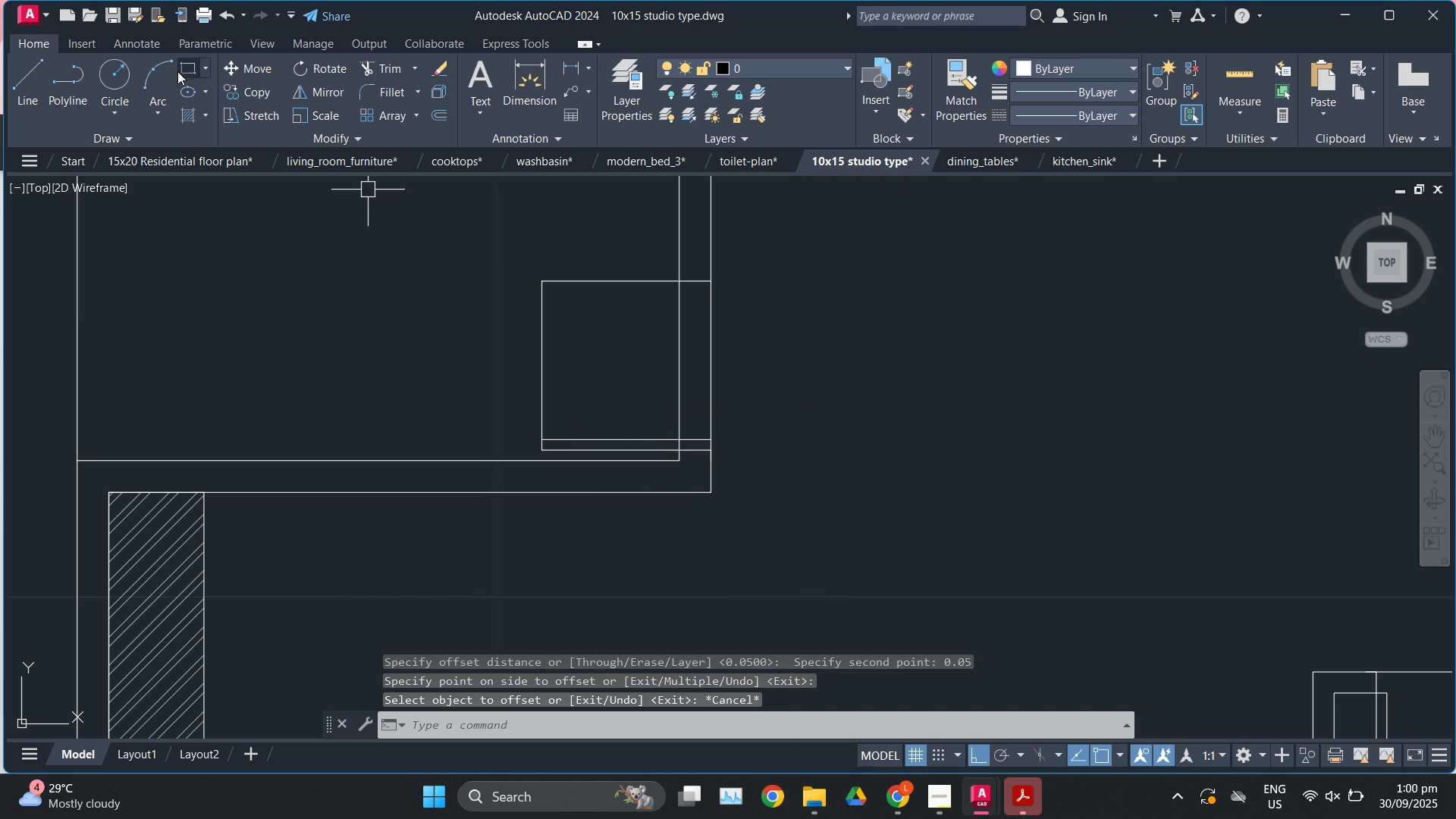 
left_click([176, 70])
 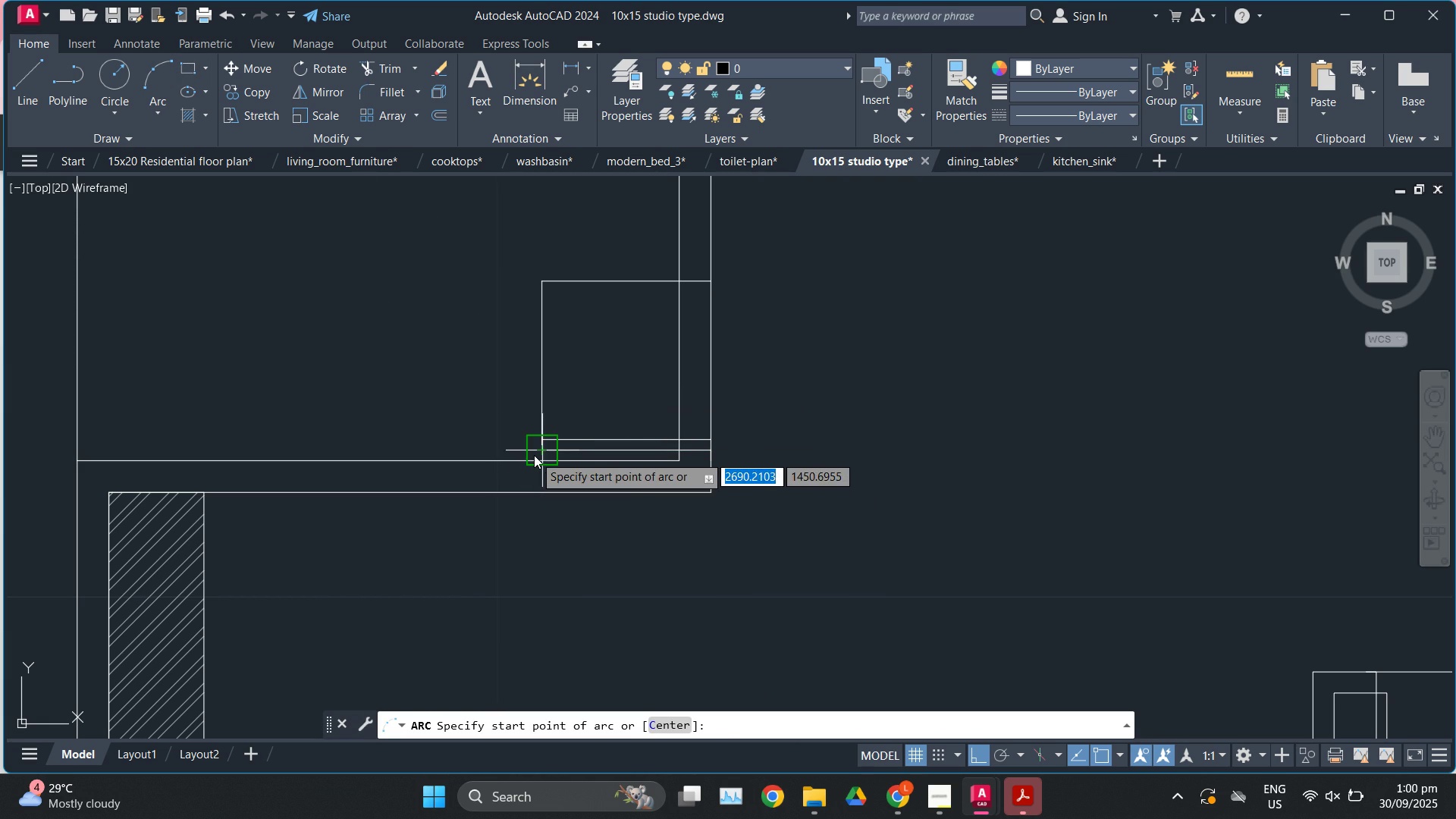 
left_click([534, 455])
 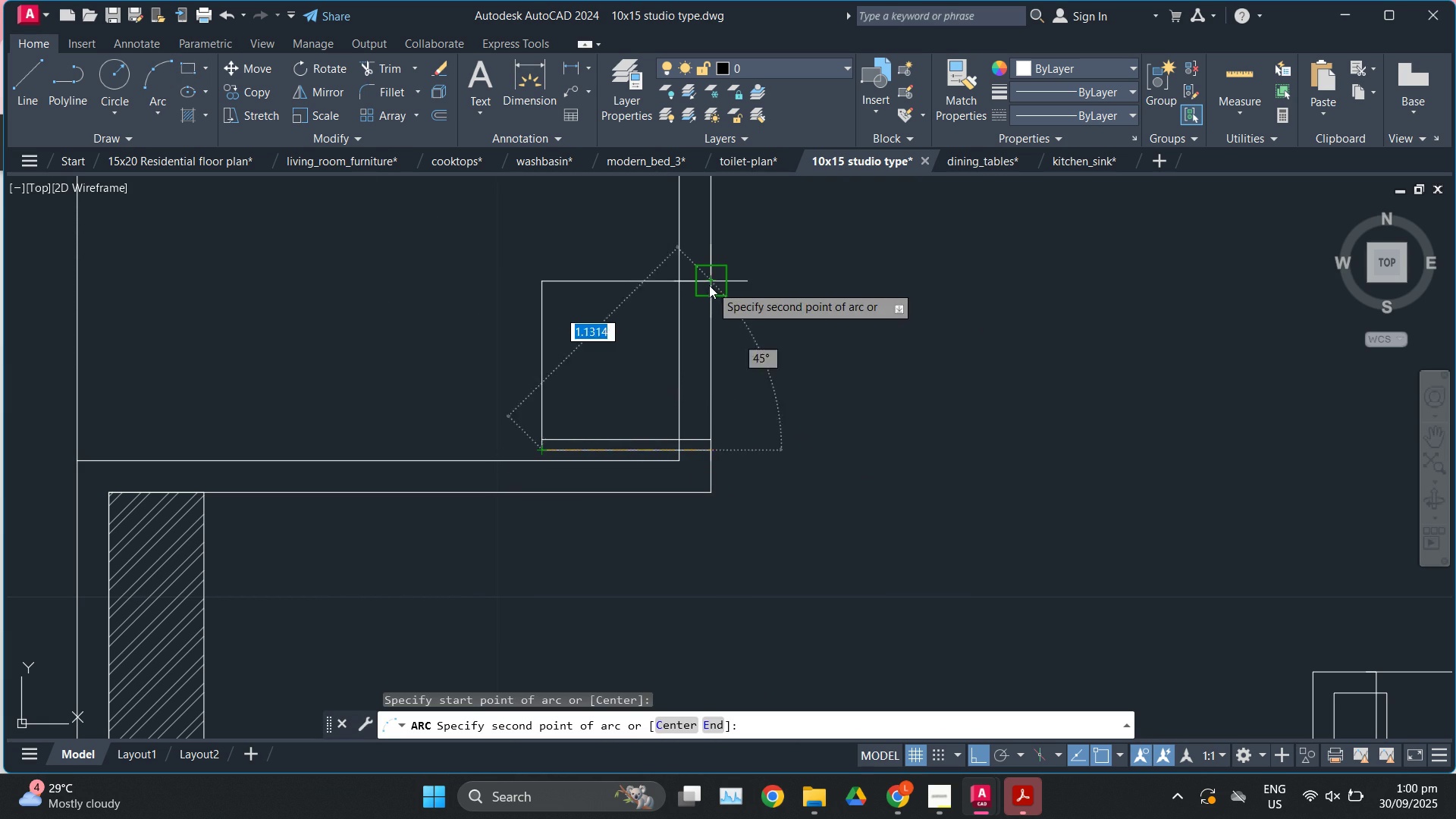 
left_click([707, 284])
 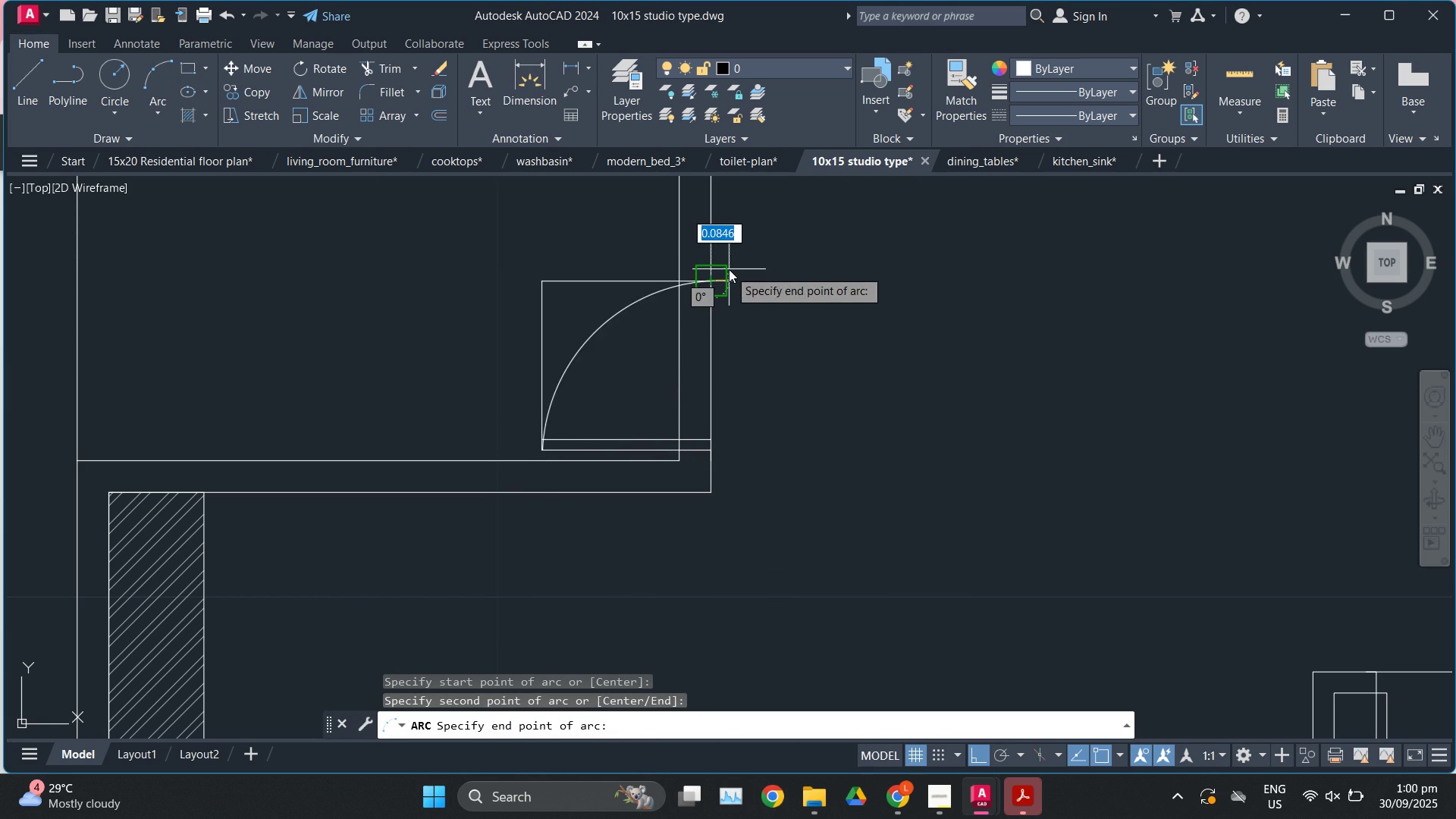 
left_click([729, 269])
 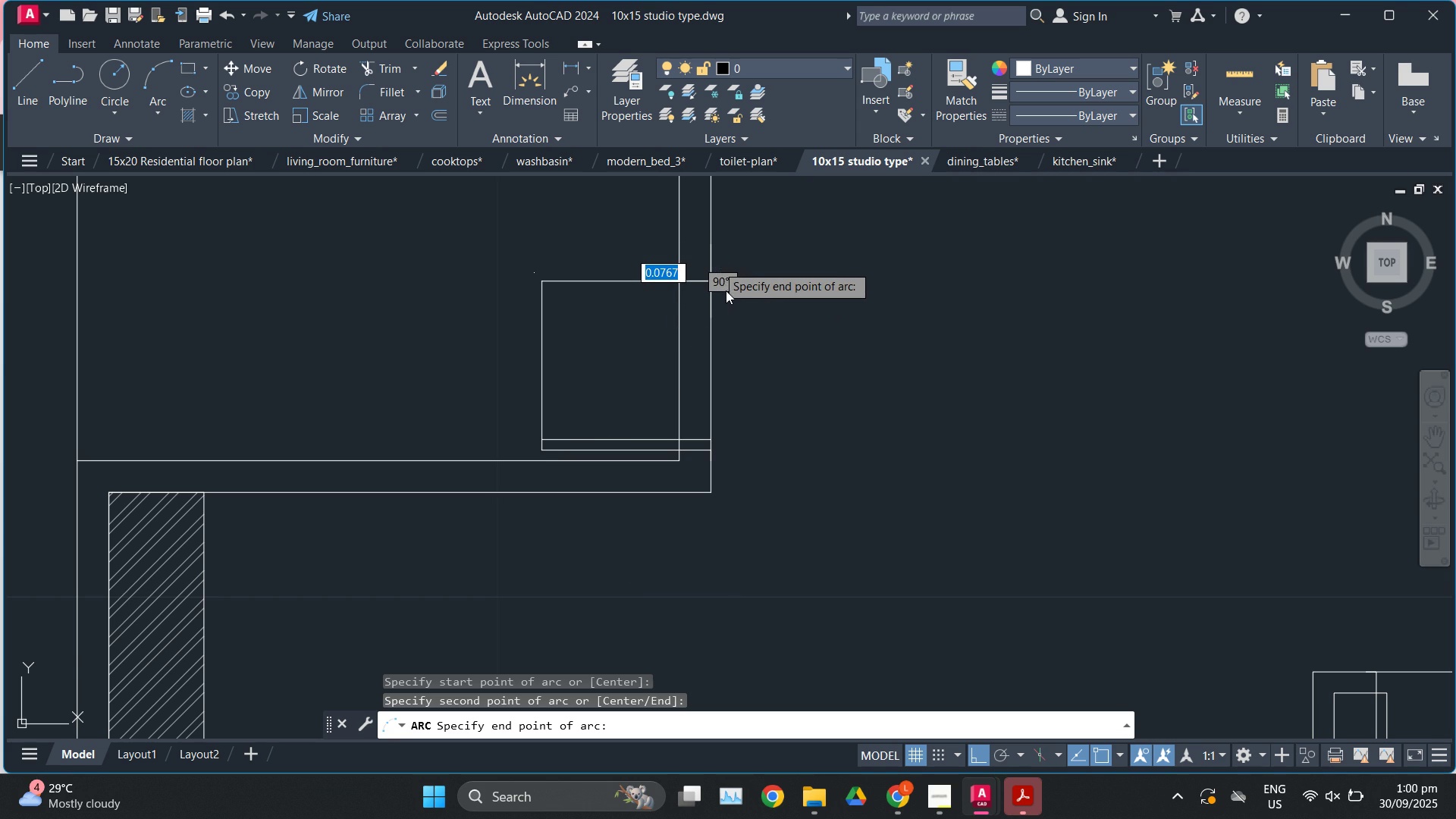 
left_click([729, 286])
 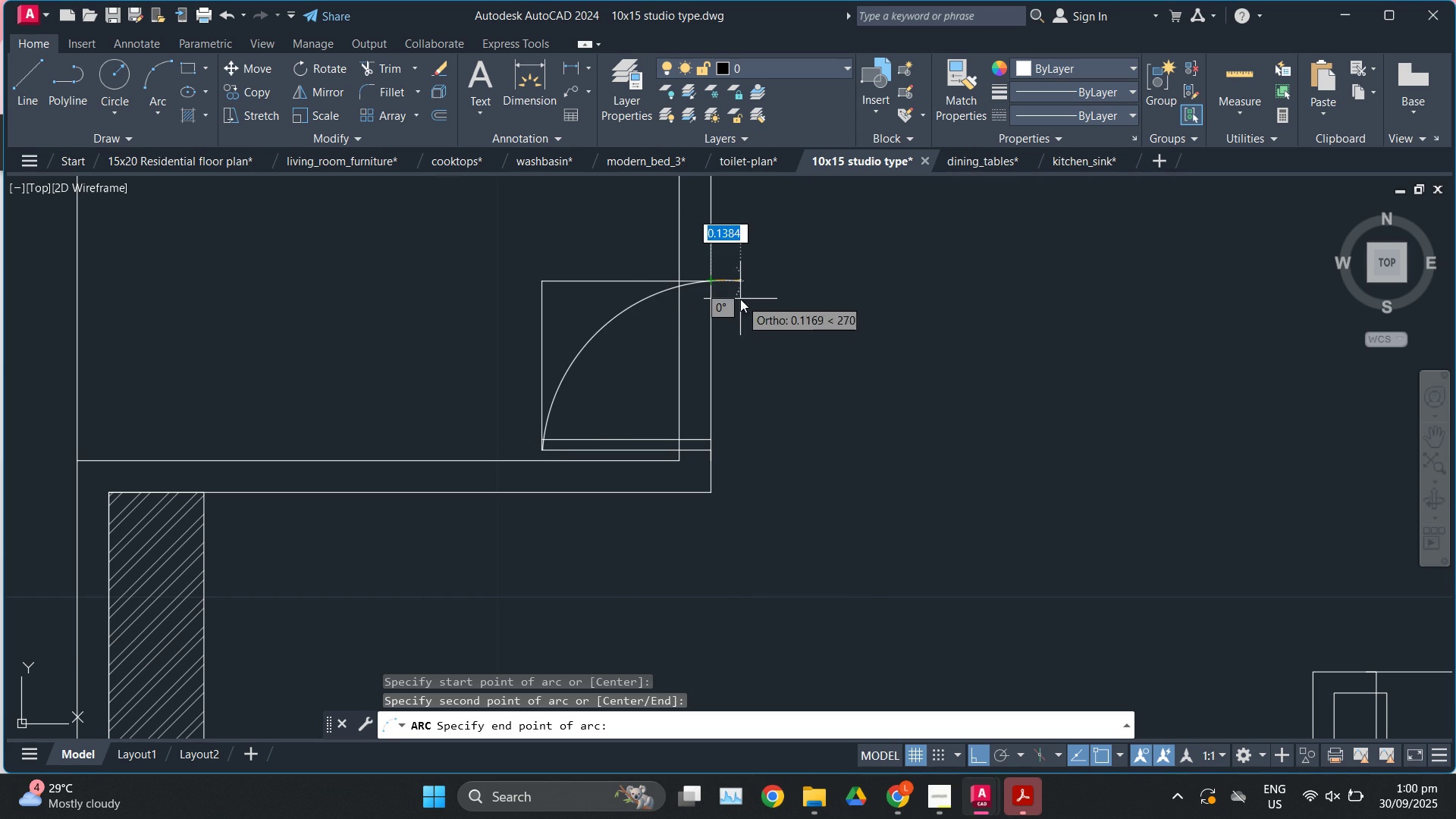 
left_click([742, 294])
 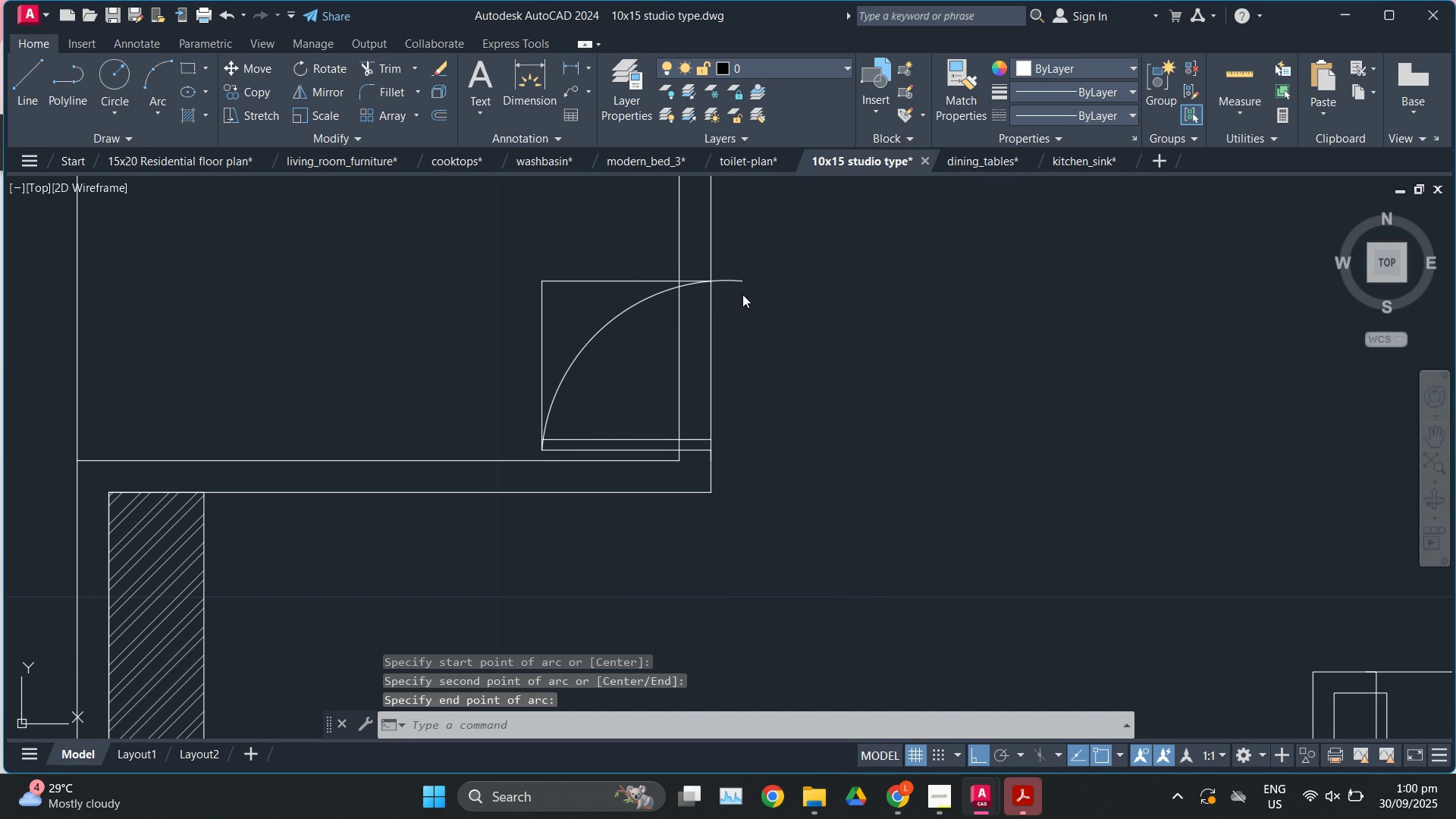 
key(Escape)
 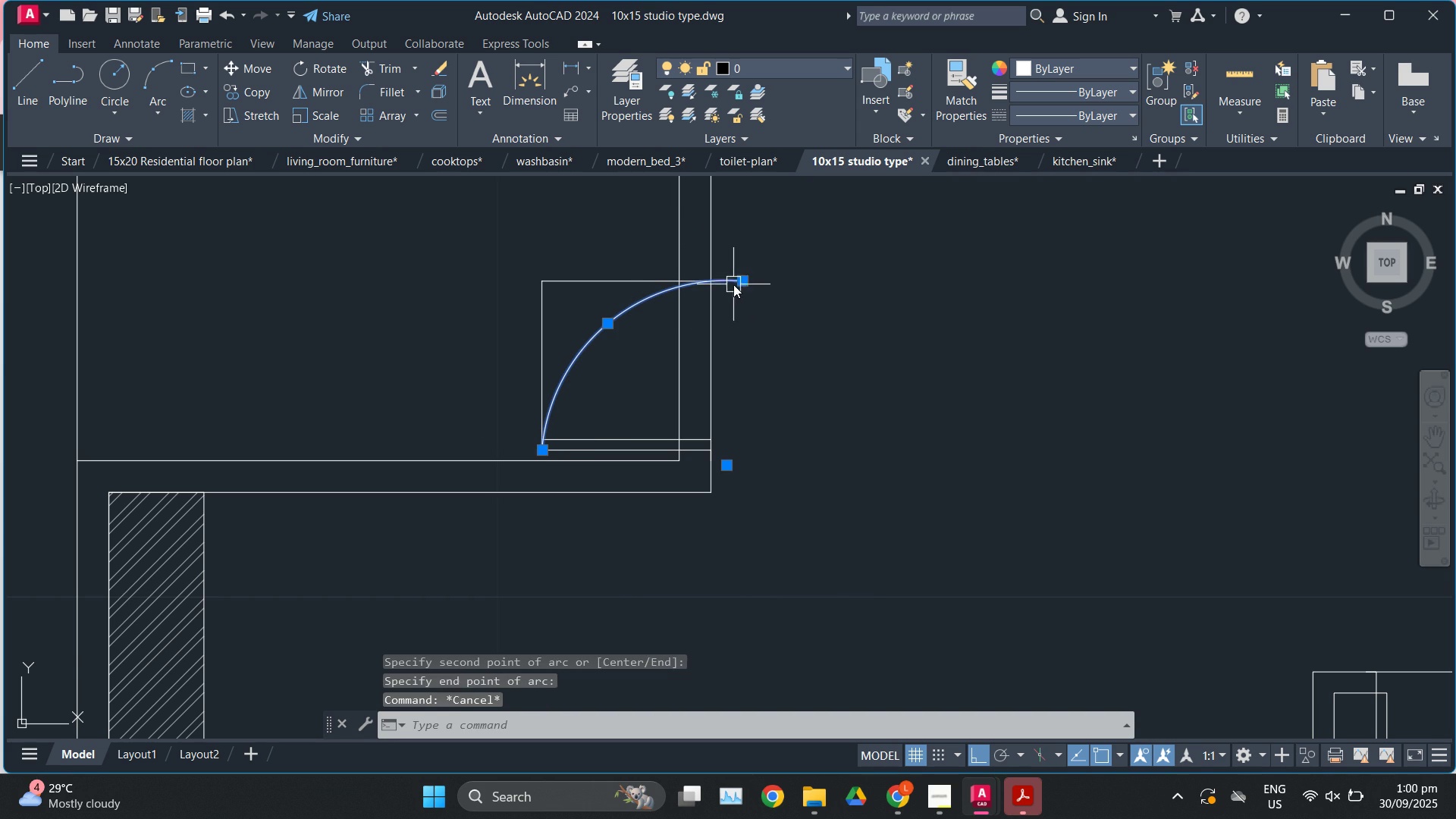 
left_click([733, 284])
 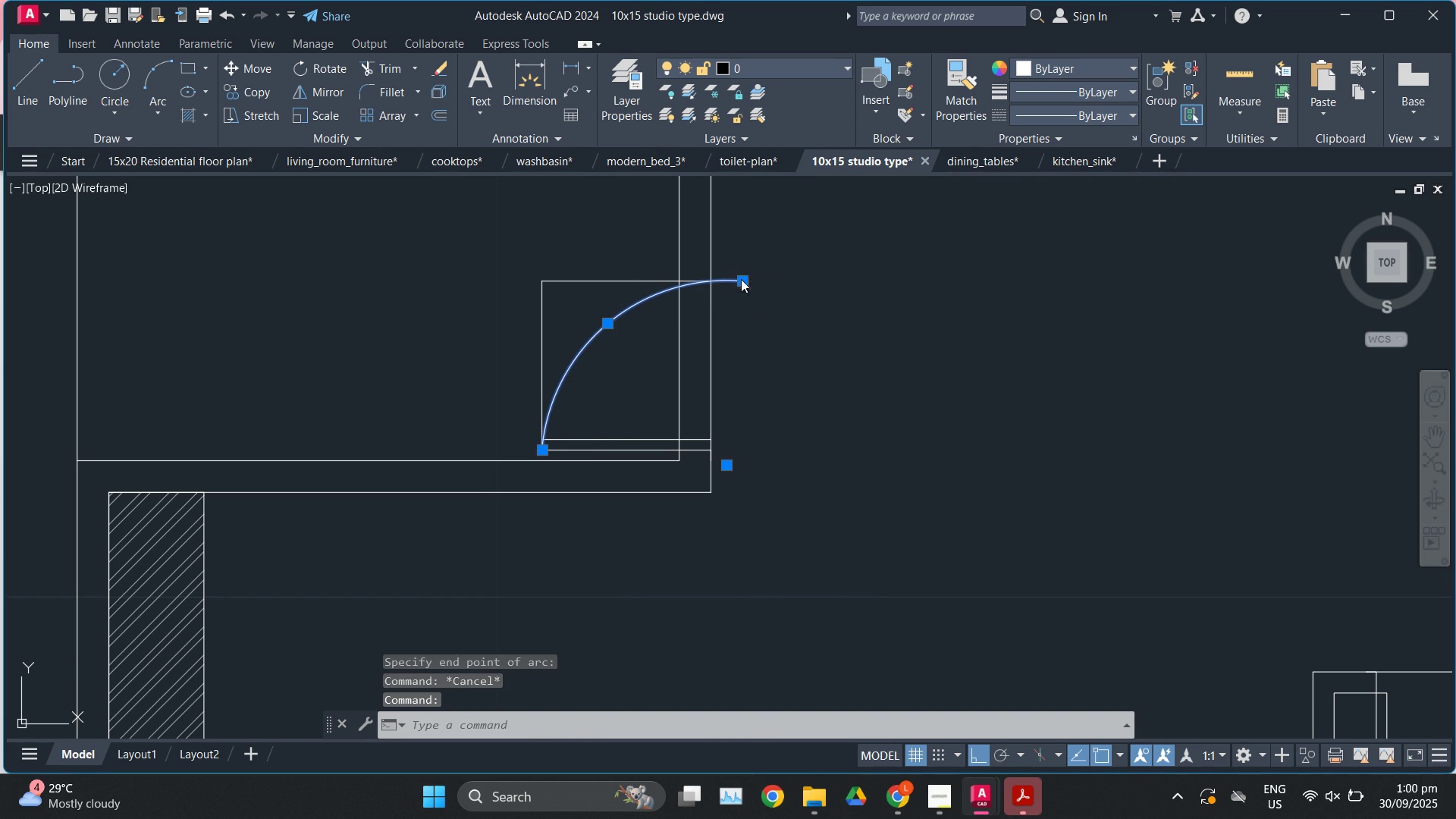 
left_click([741, 279])
 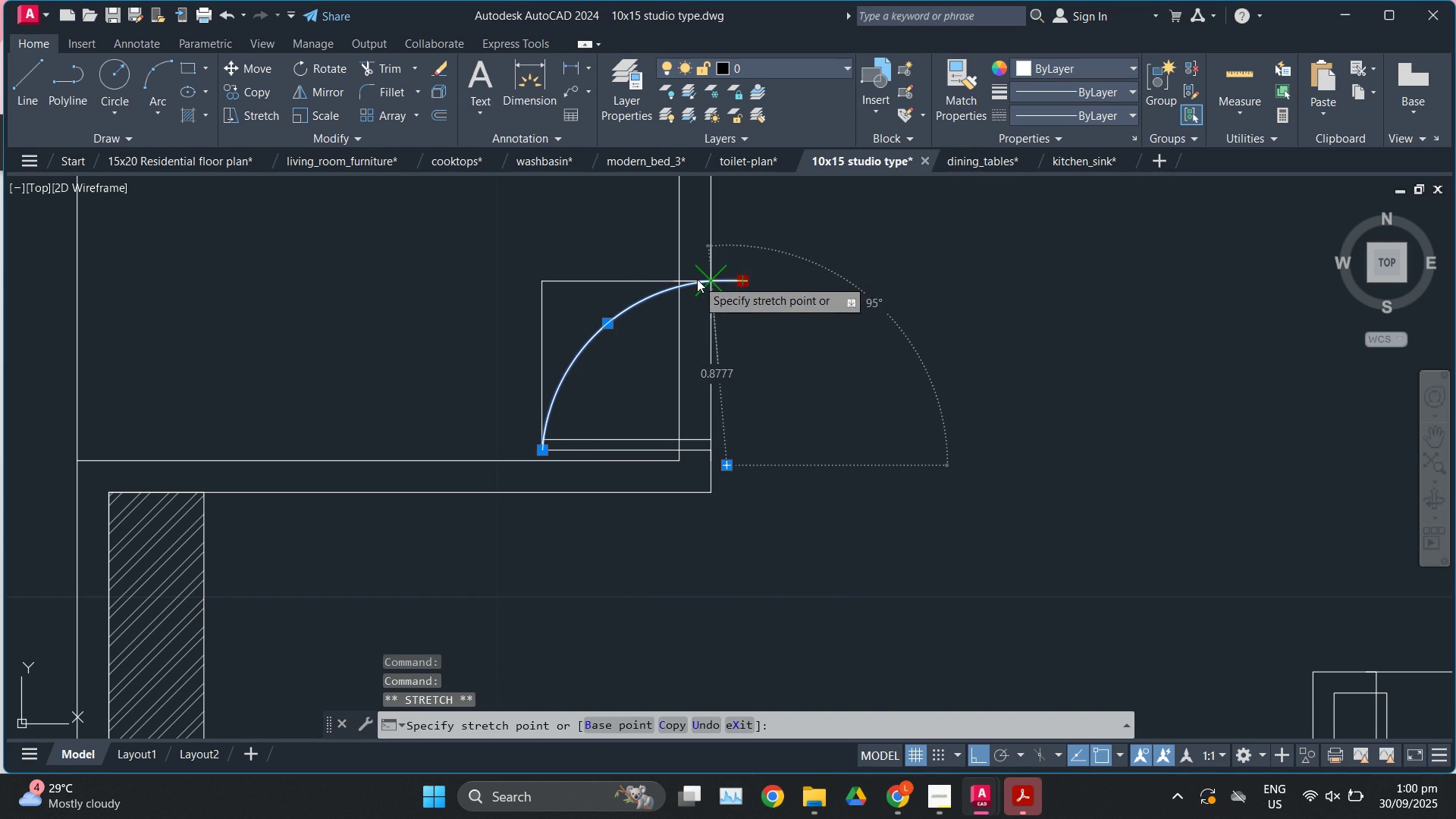 
left_click([697, 279])
 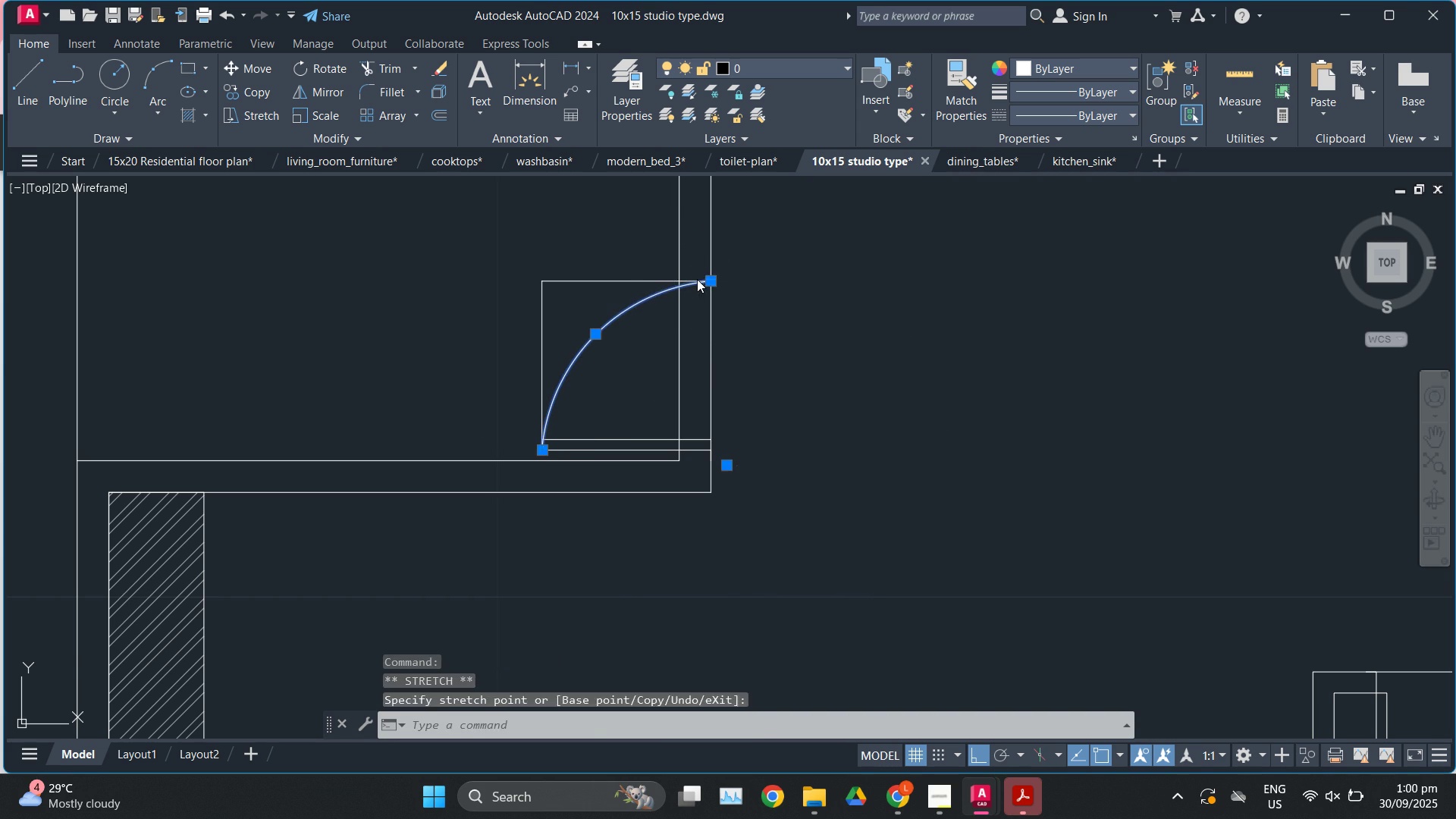 
key(Escape)
 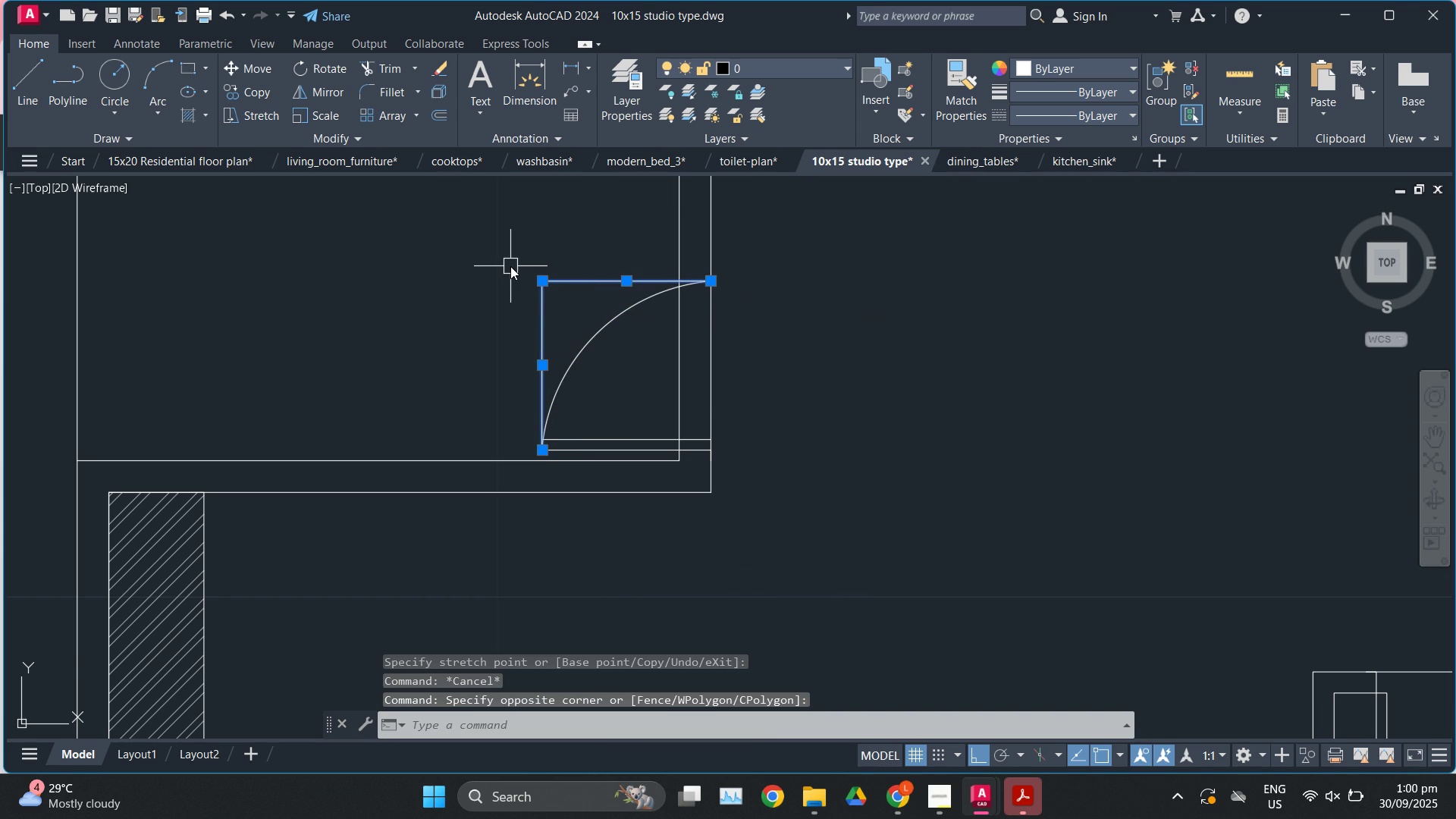 
key(E)
 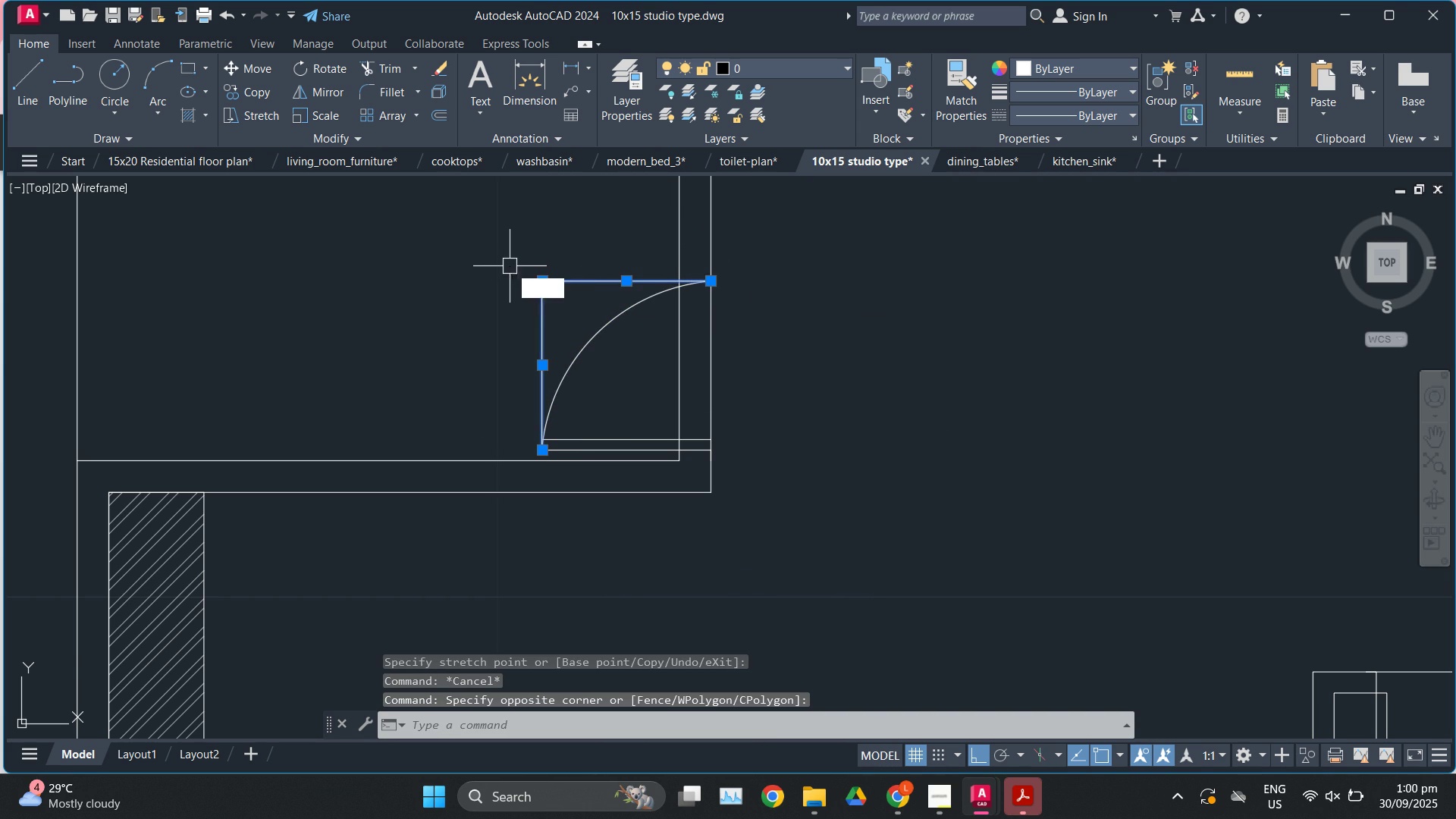 
key(Enter)
 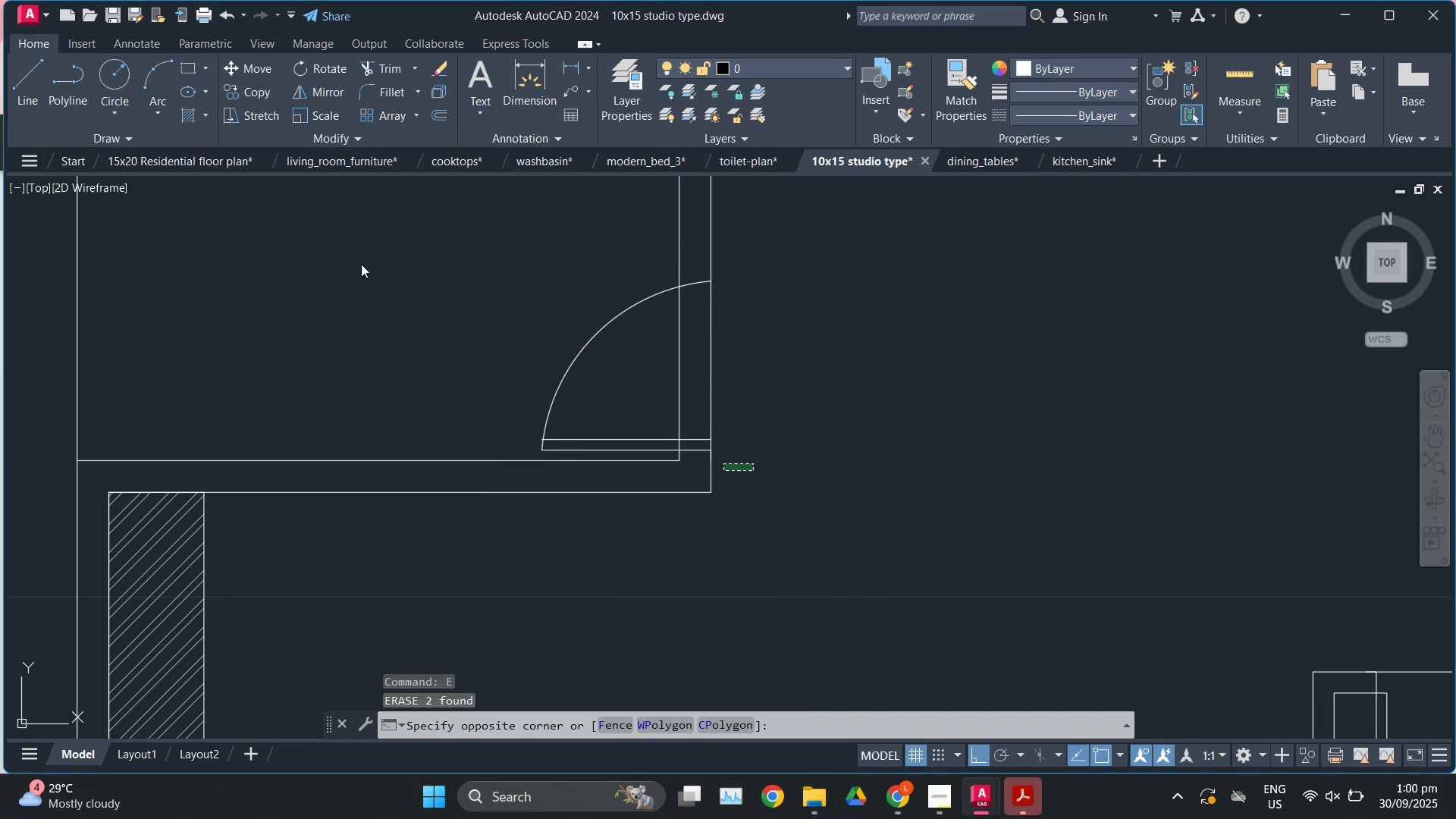 
left_click([296, 231])
 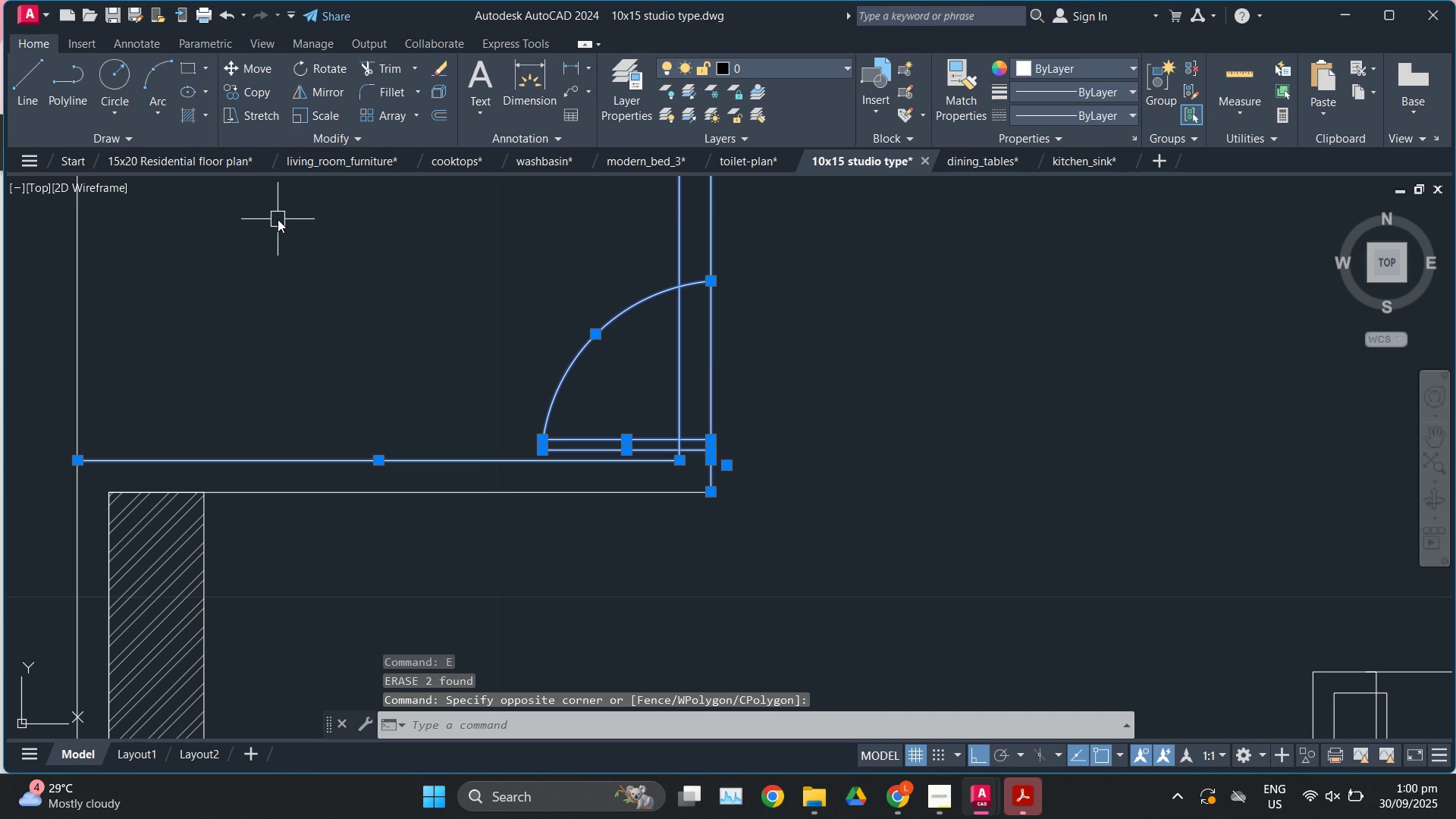 
type(tr)
 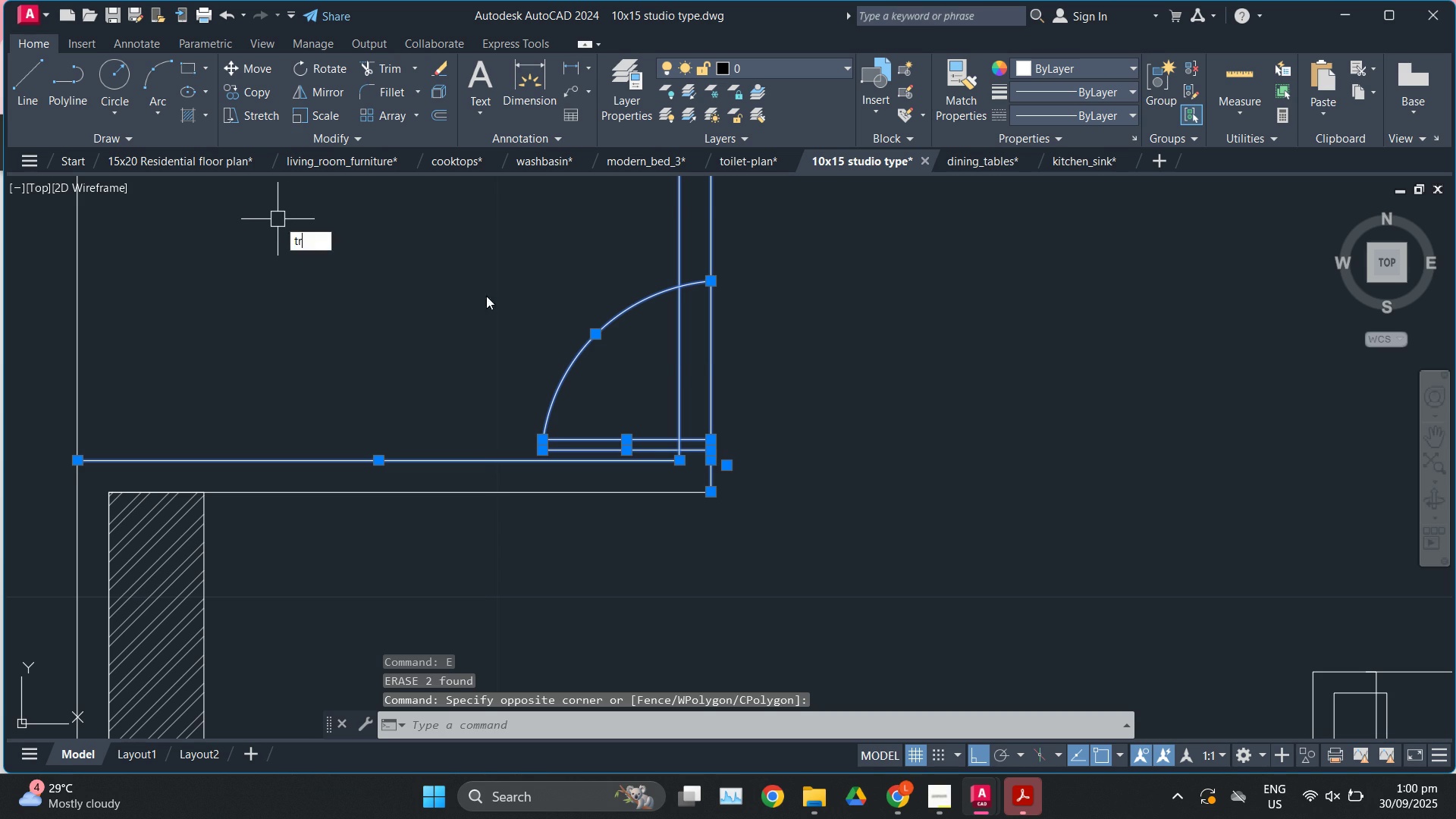 
key(Enter)
 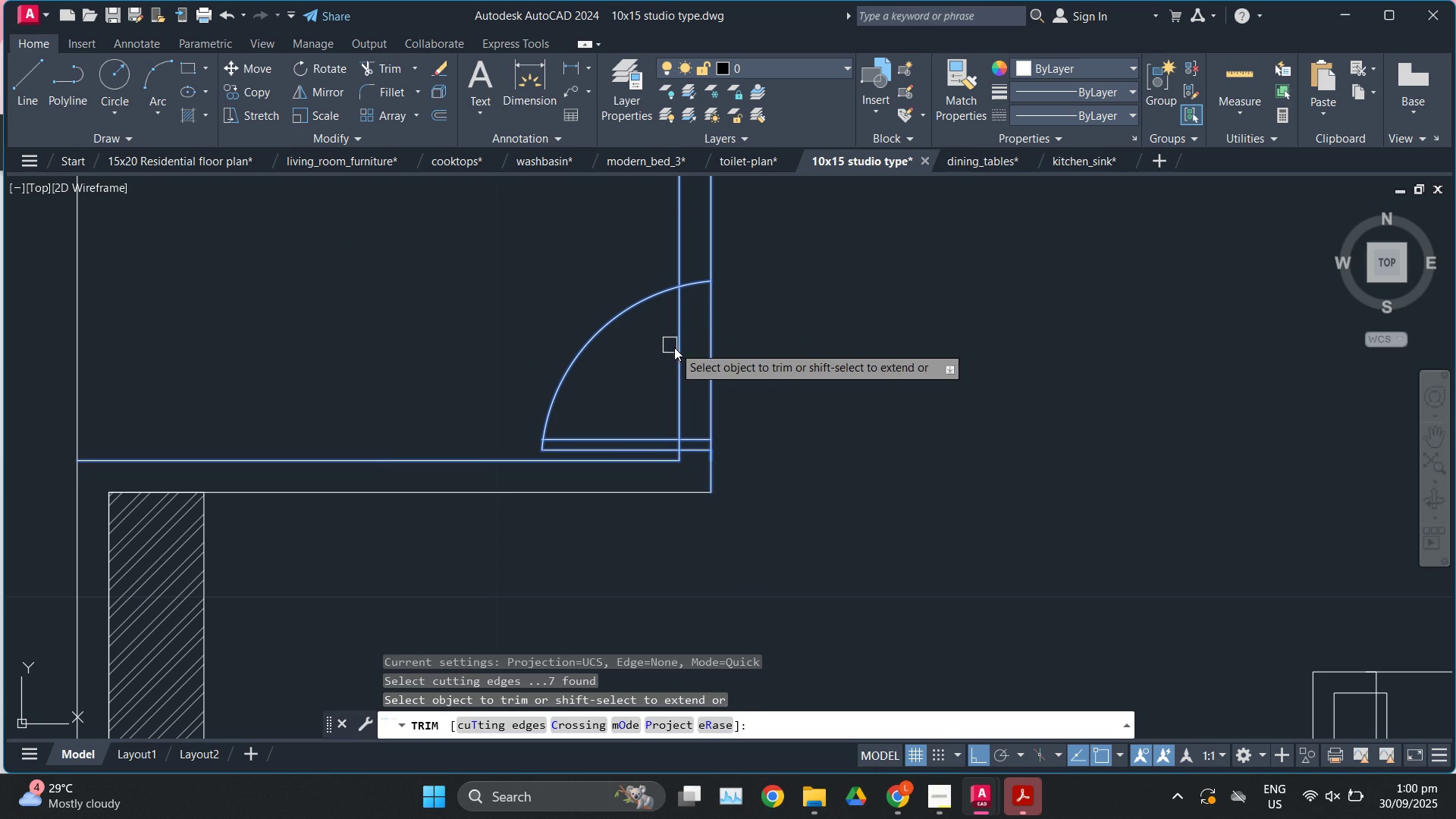 
left_click([679, 351])
 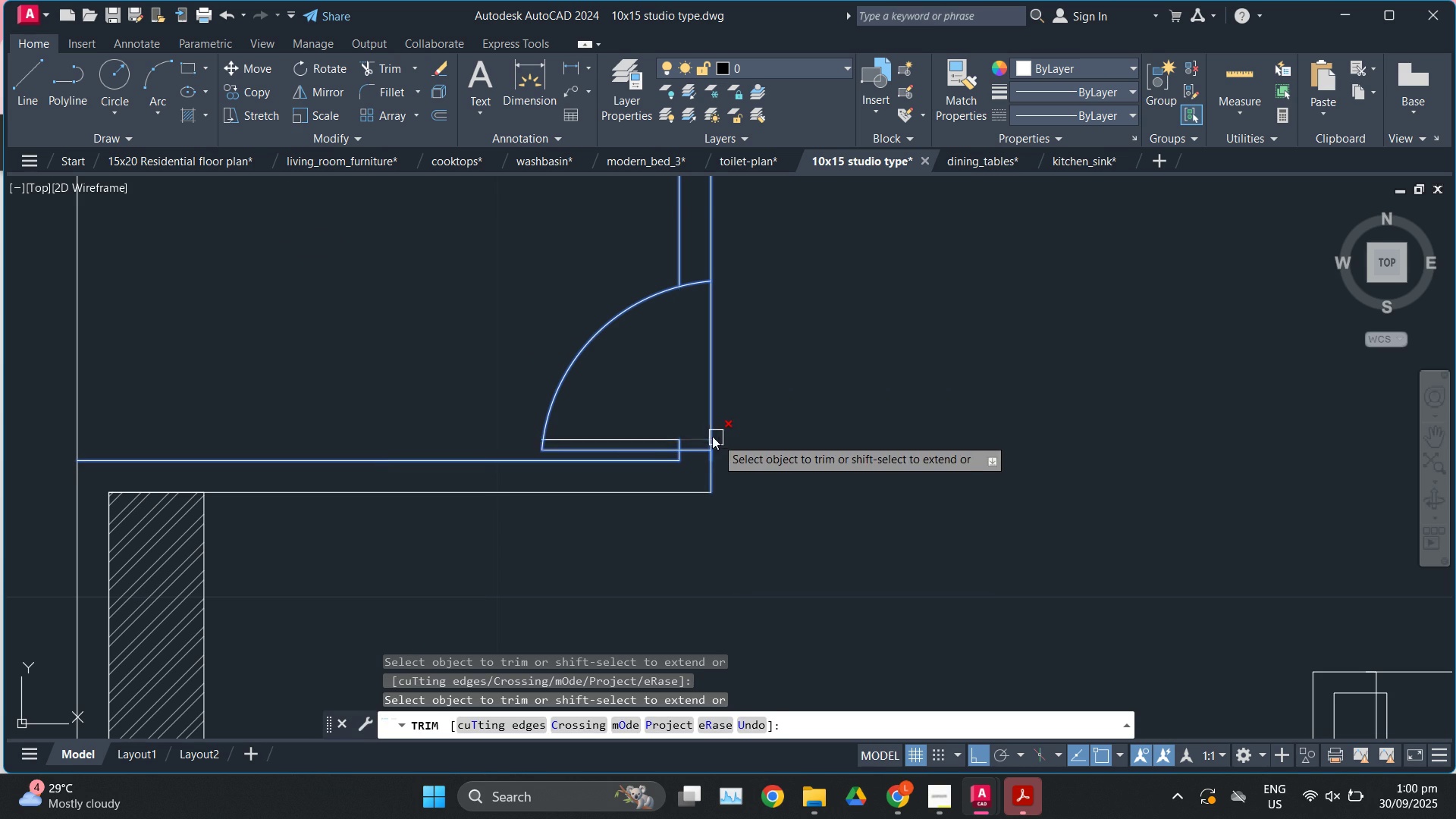 
scroll: coordinate [700, 436], scroll_direction: up, amount: 1.0
 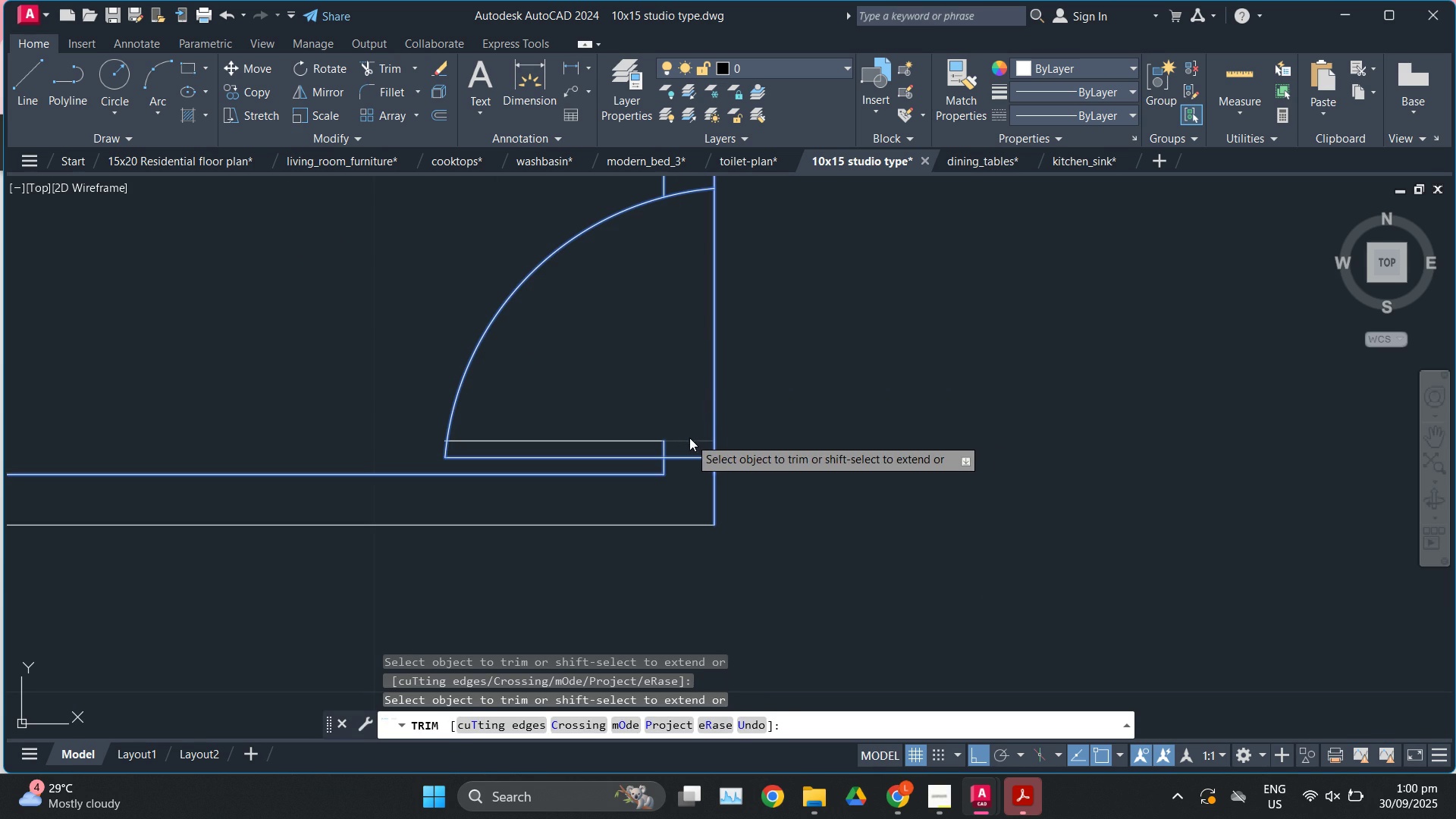 
left_click([689, 438])
 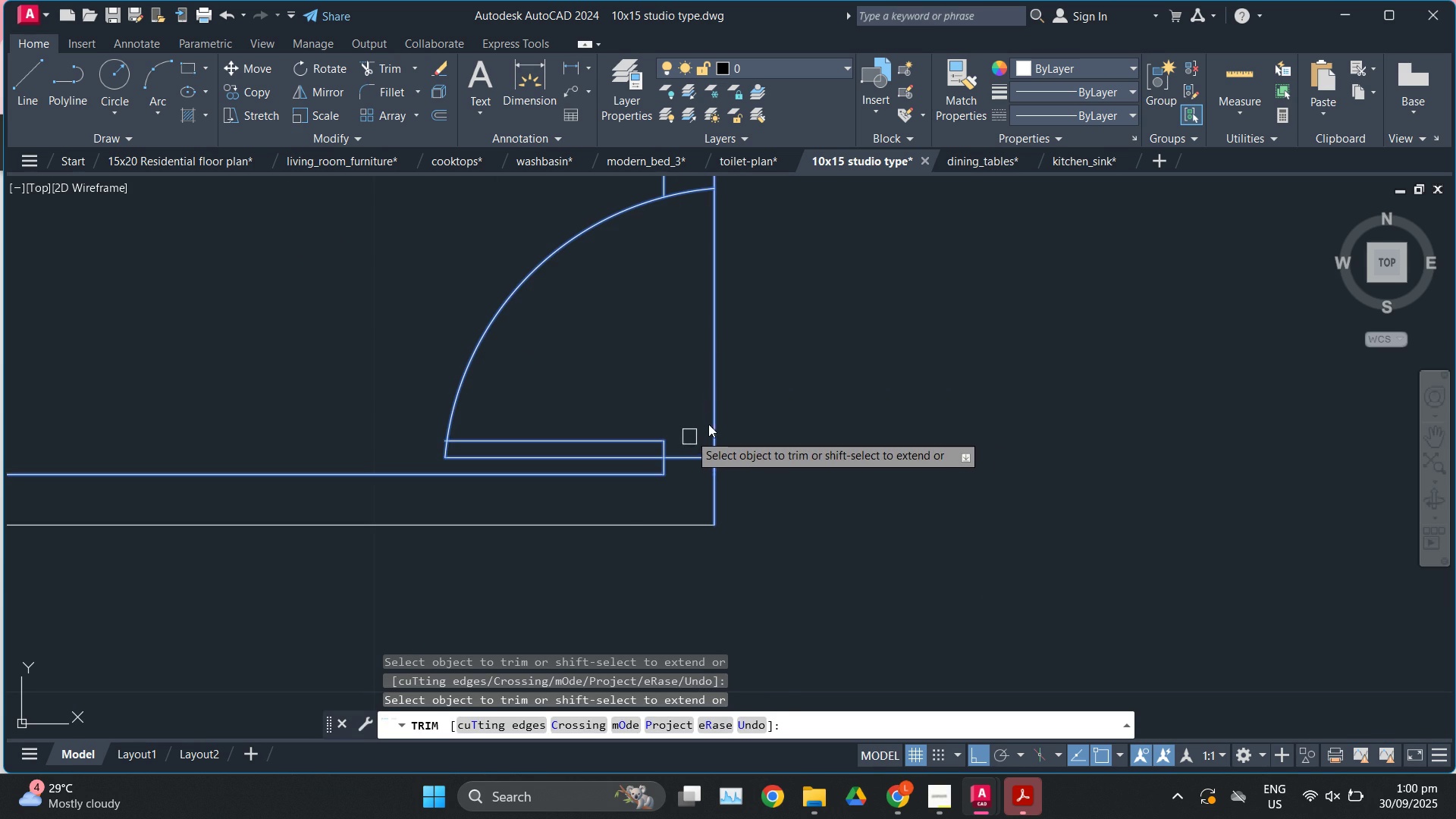 
key(Escape)
 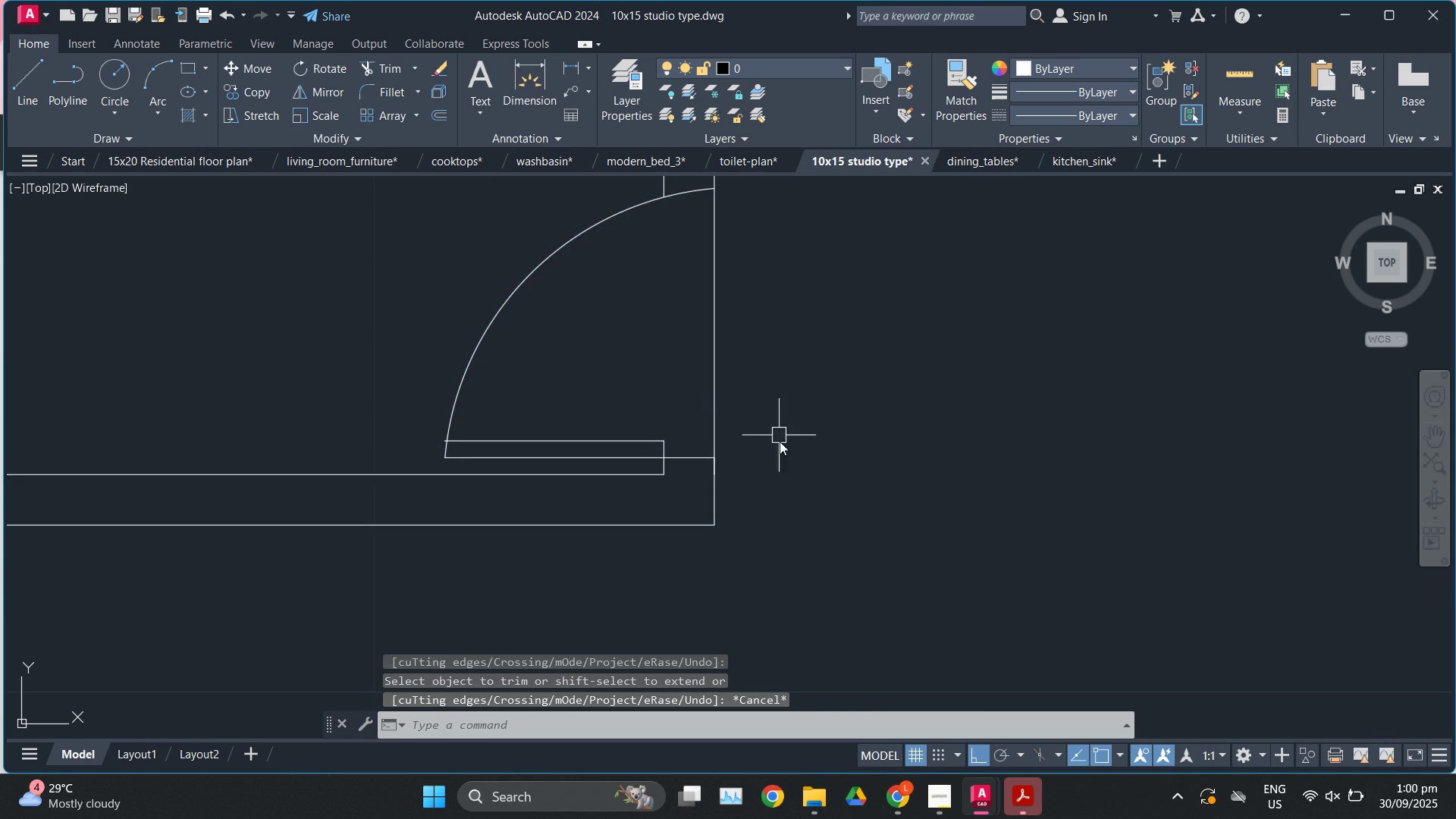 
scroll: coordinate [877, 405], scroll_direction: down, amount: 4.0
 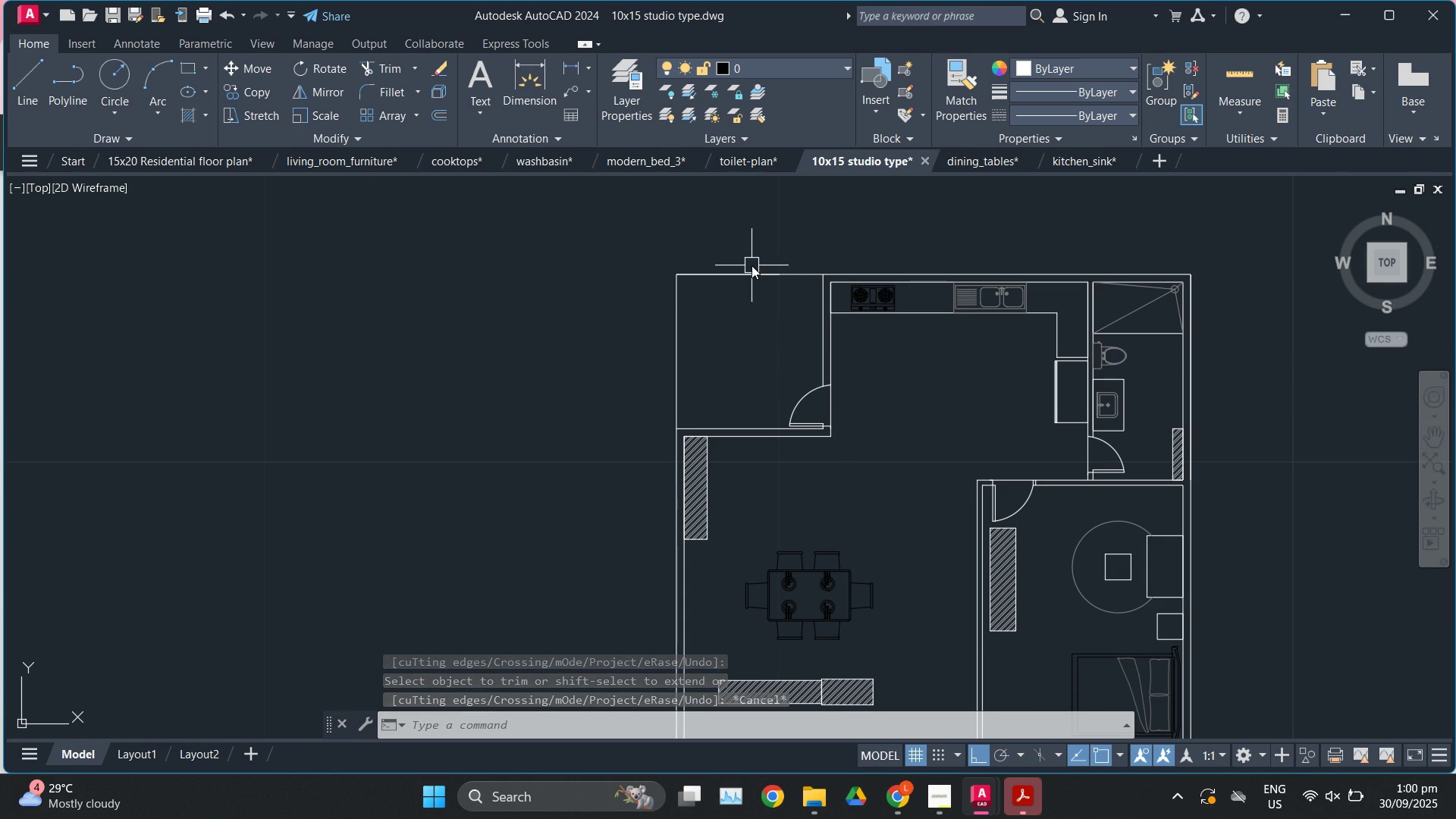 
left_click([750, 284])
 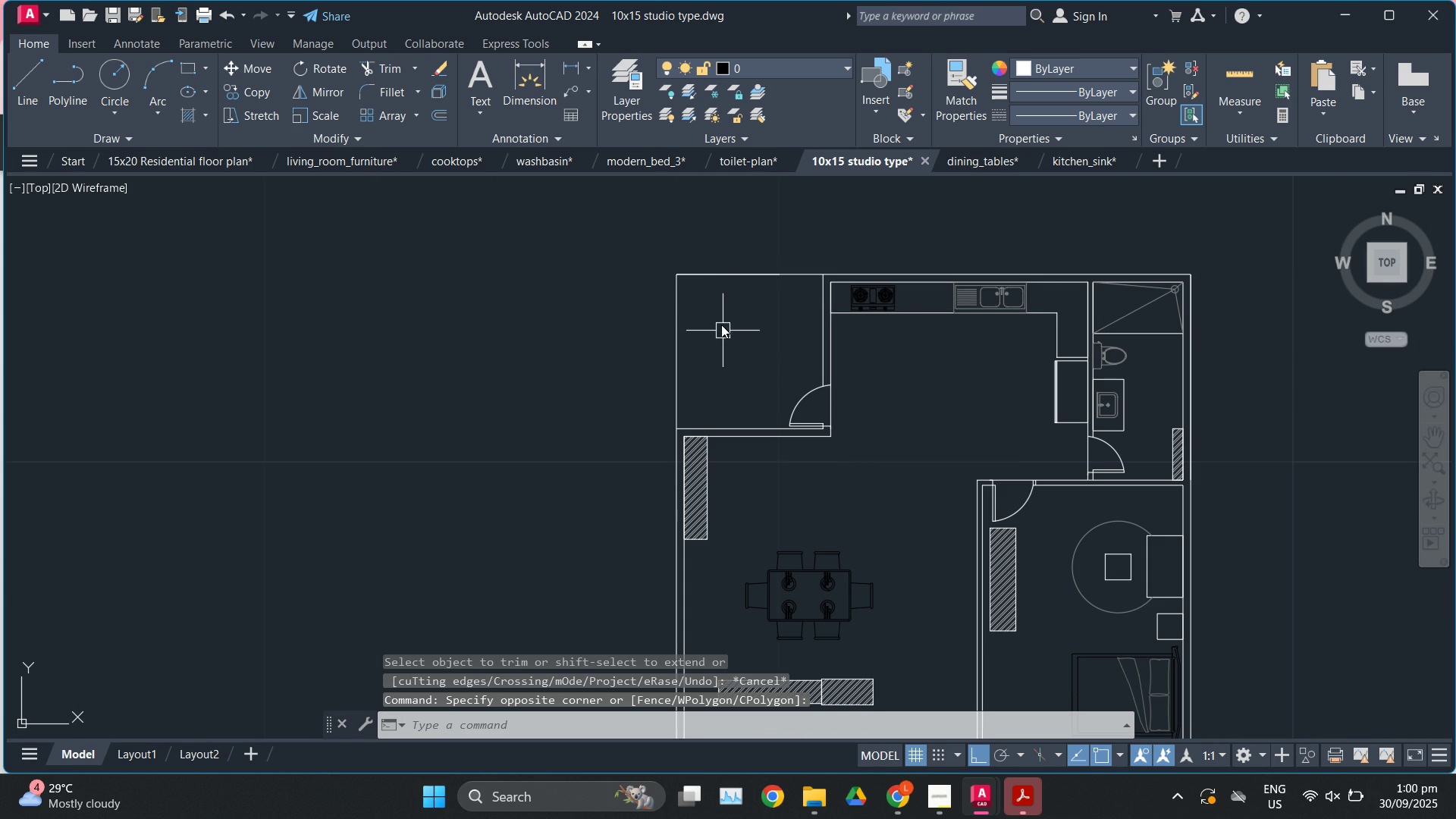 
scroll: coordinate [704, 224], scroll_direction: down, amount: 2.0
 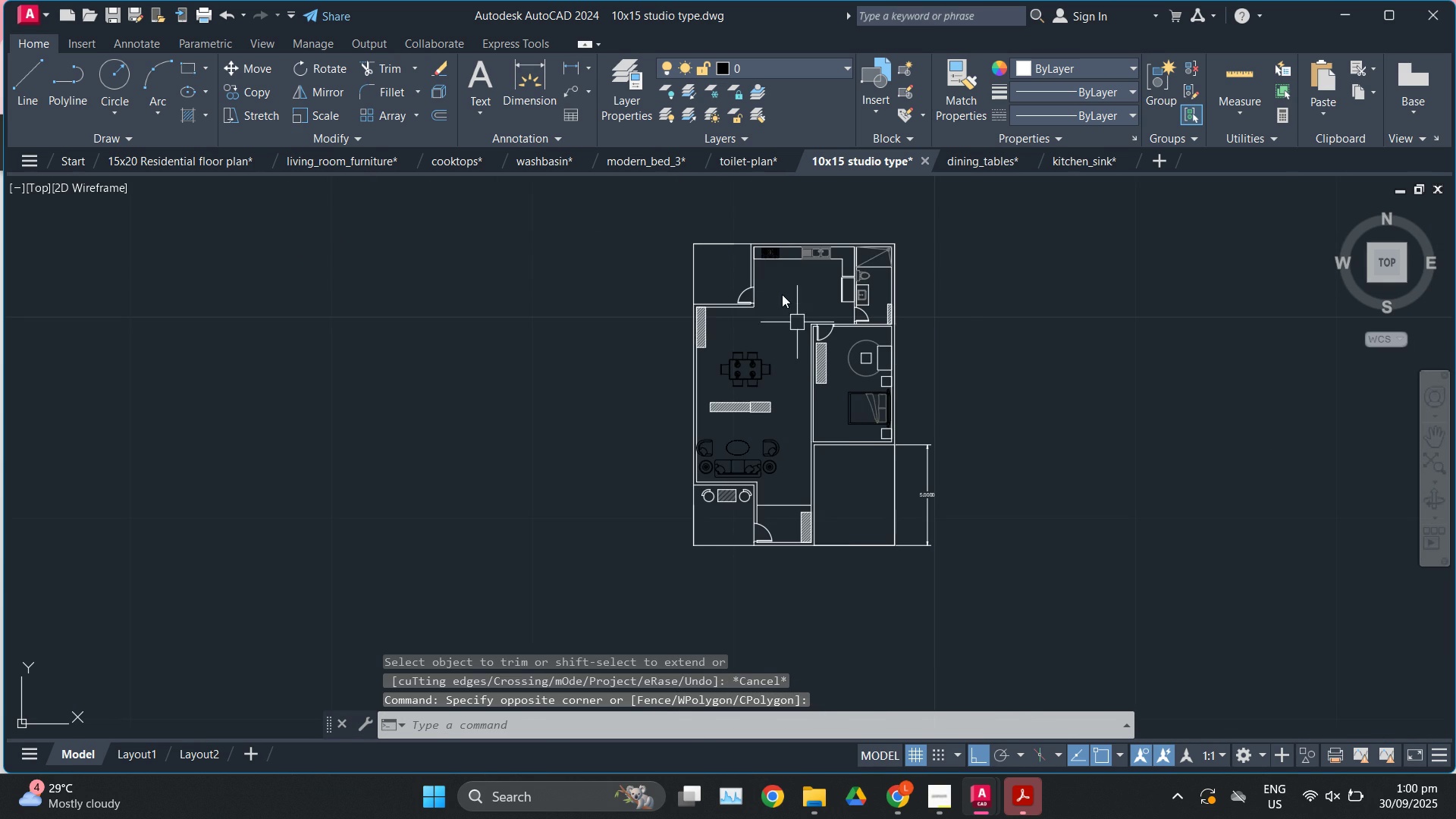 
scroll: coordinate [750, 271], scroll_direction: up, amount: 1.0
 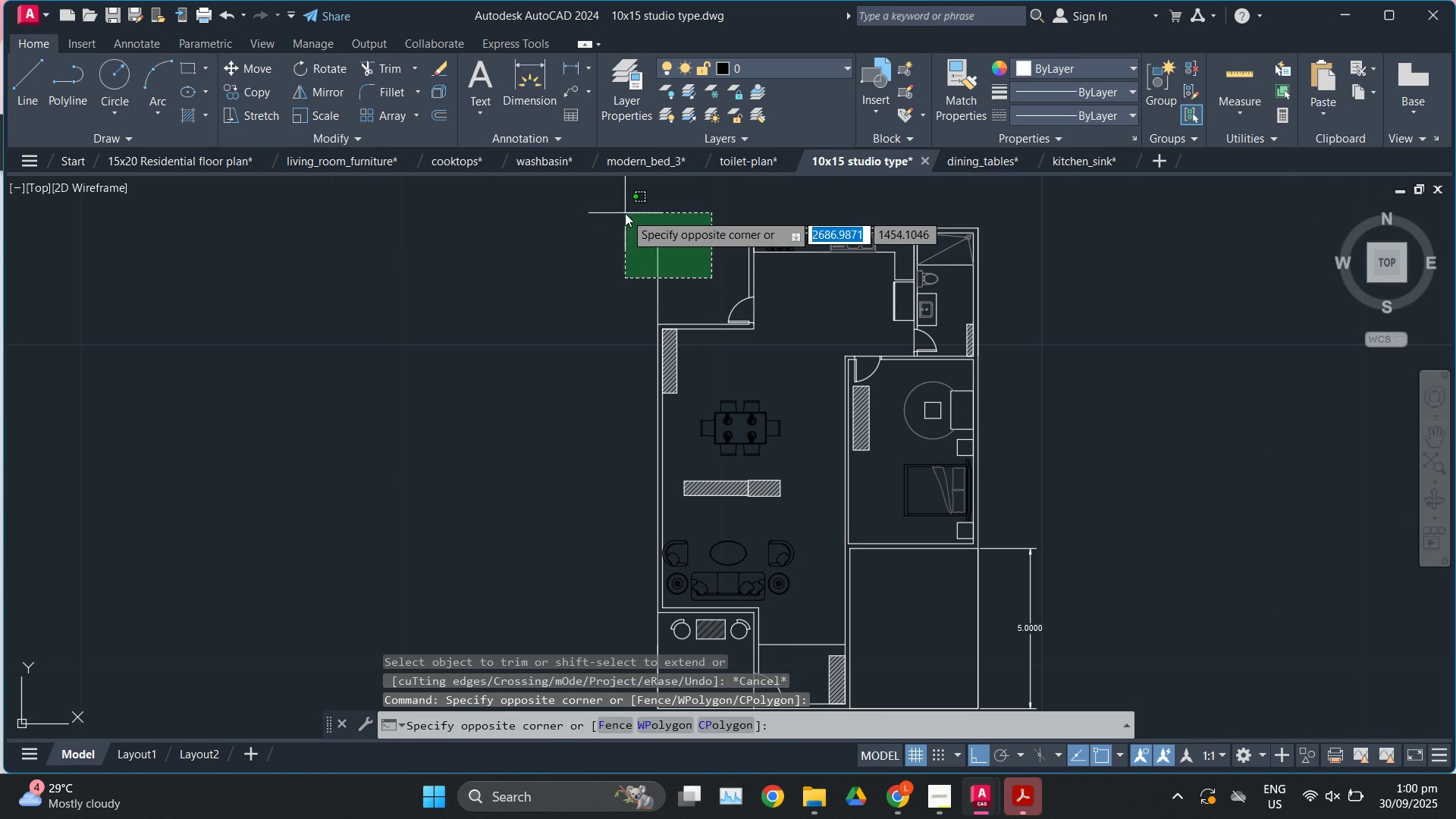 
double_click([623, 212])
 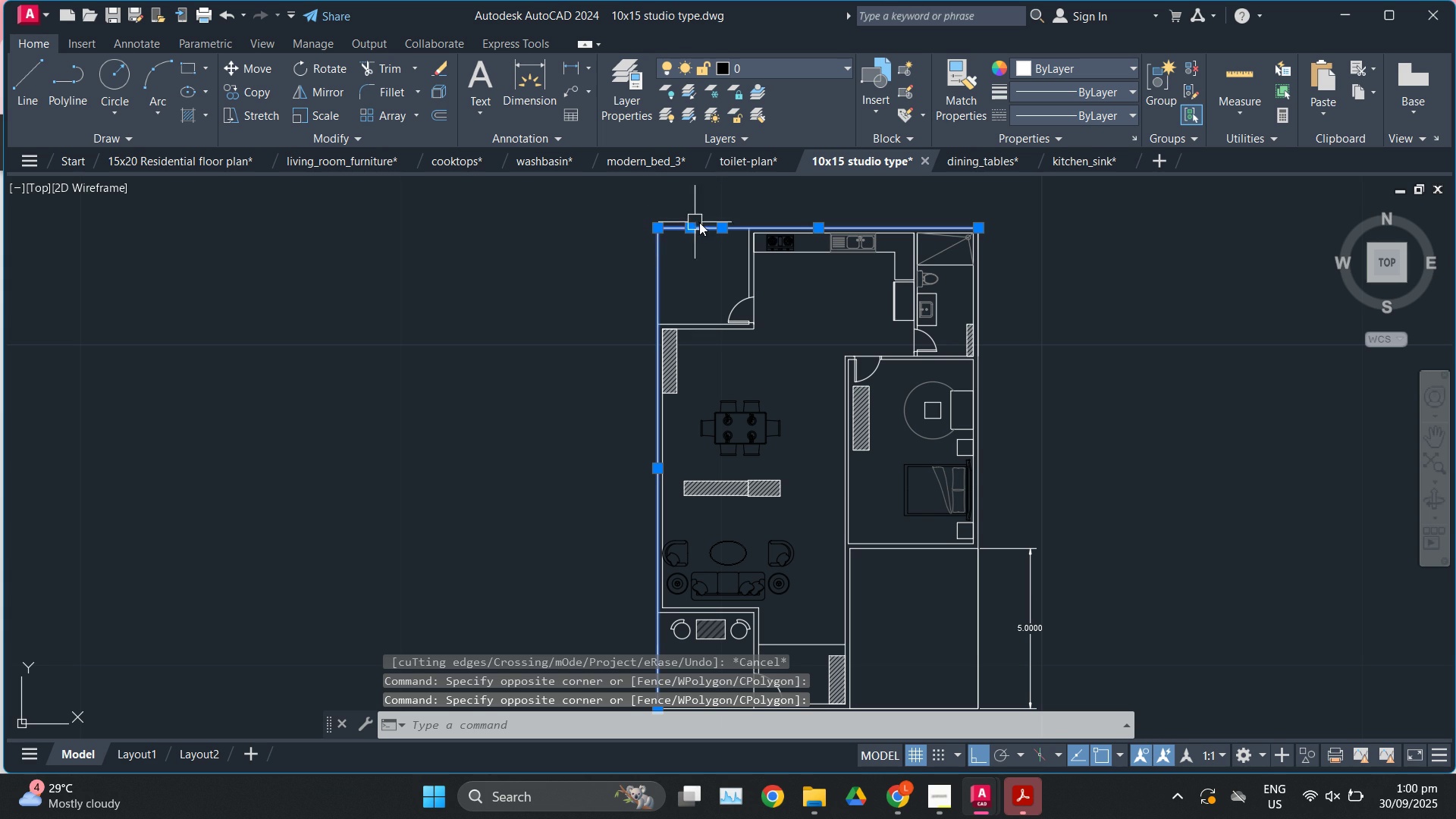 
key(Escape)
 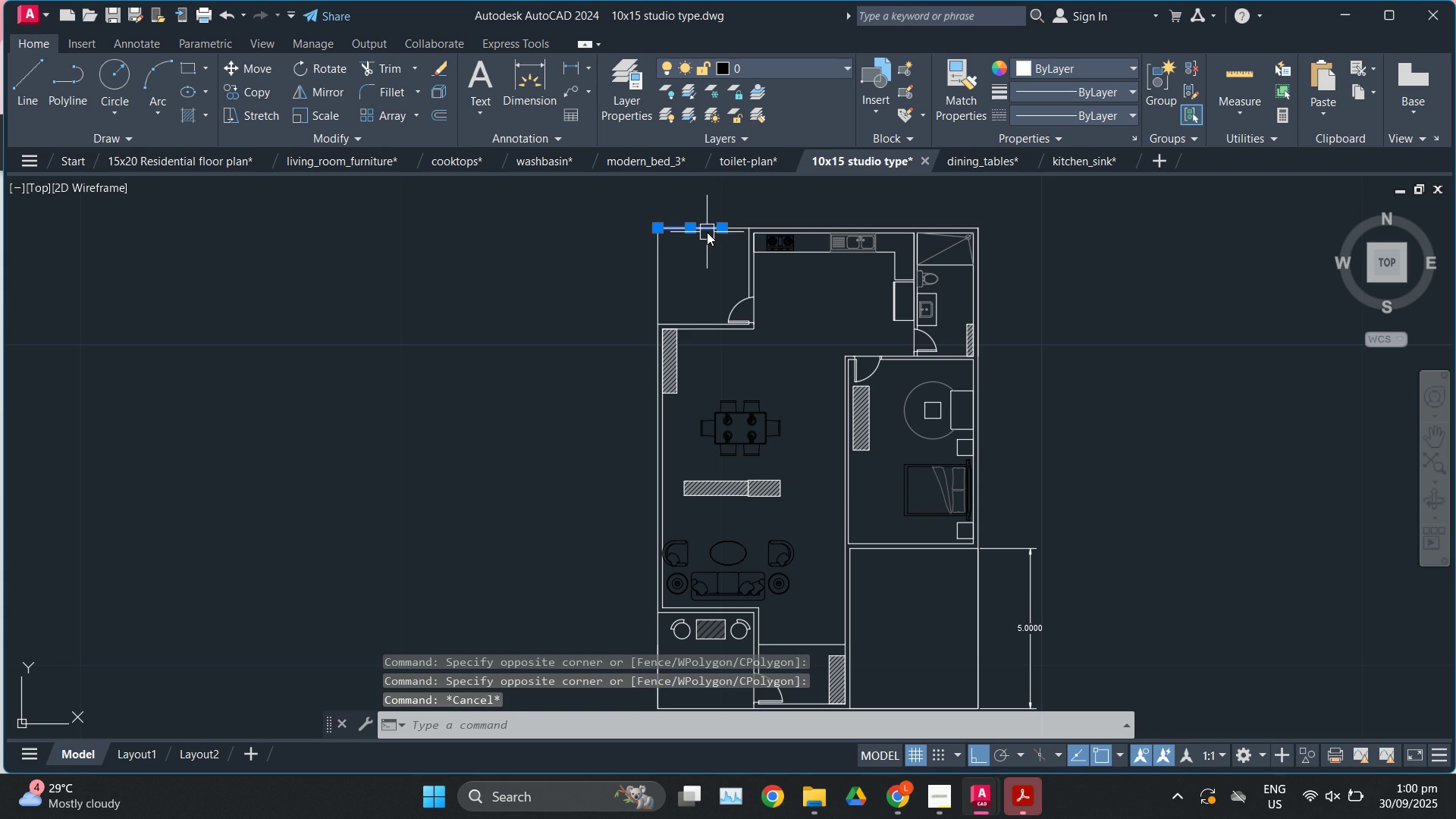 
left_click([707, 232])
 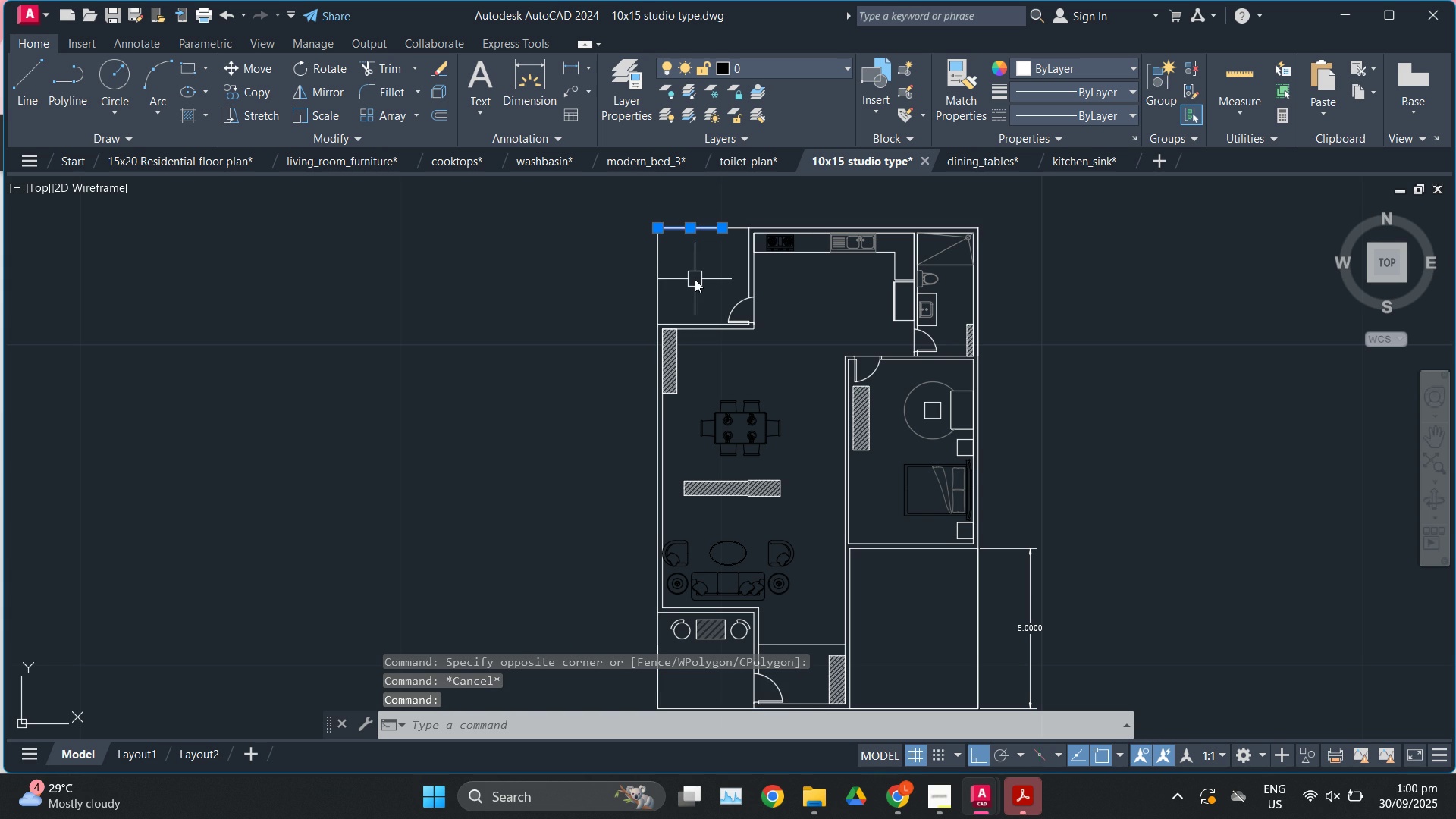 
key(E)
 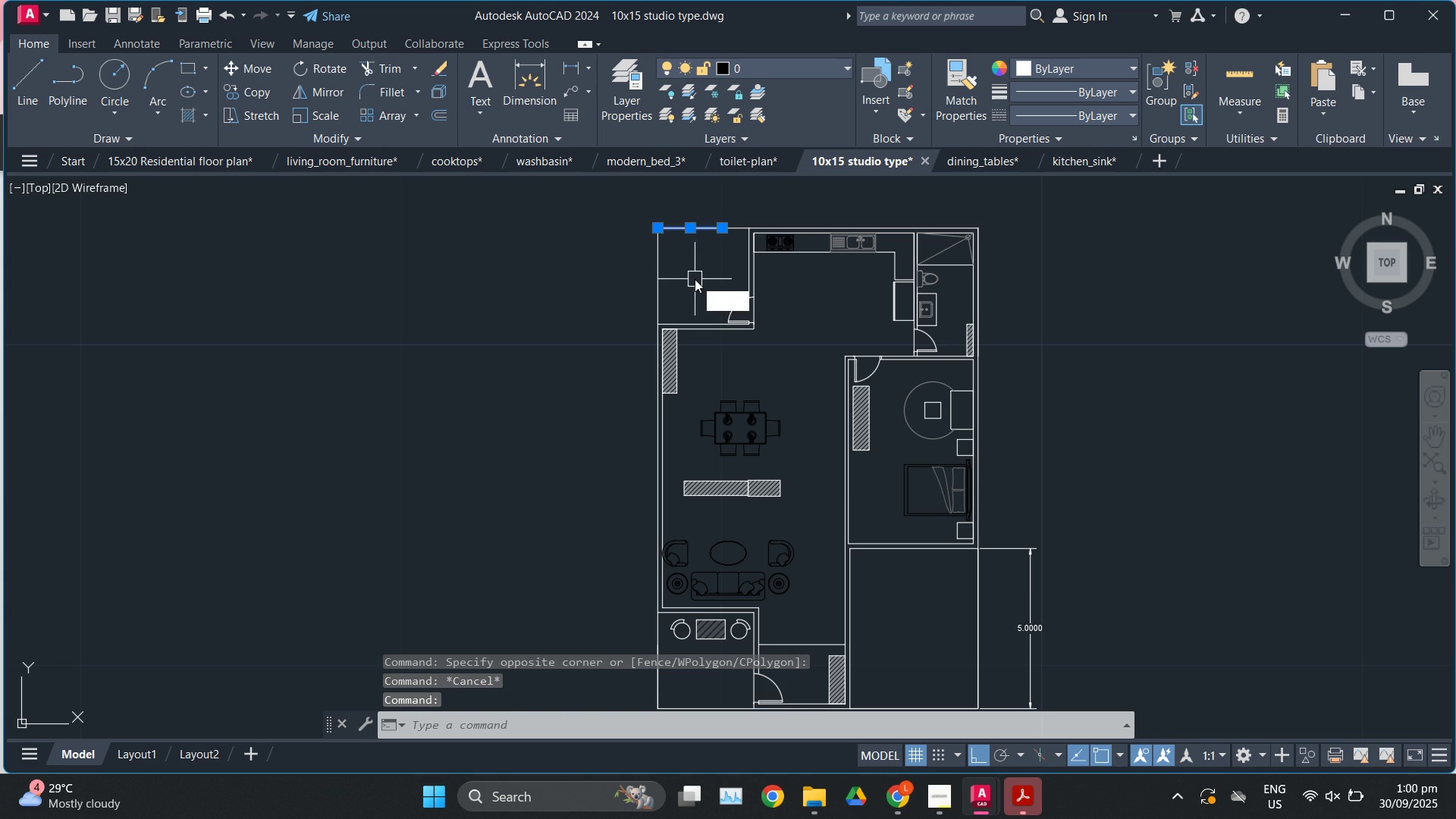 
key(Enter)
 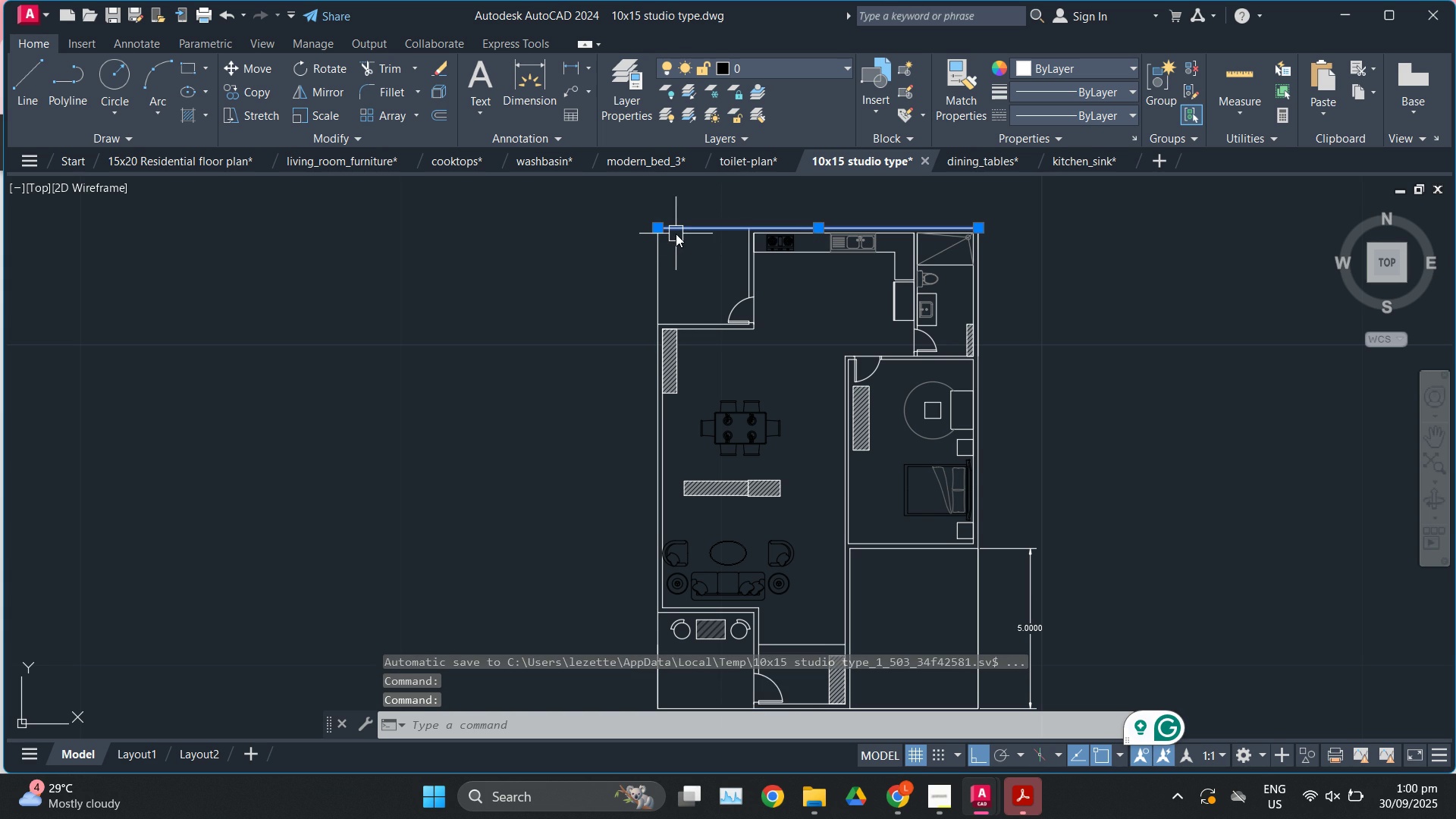 
key(Escape)
 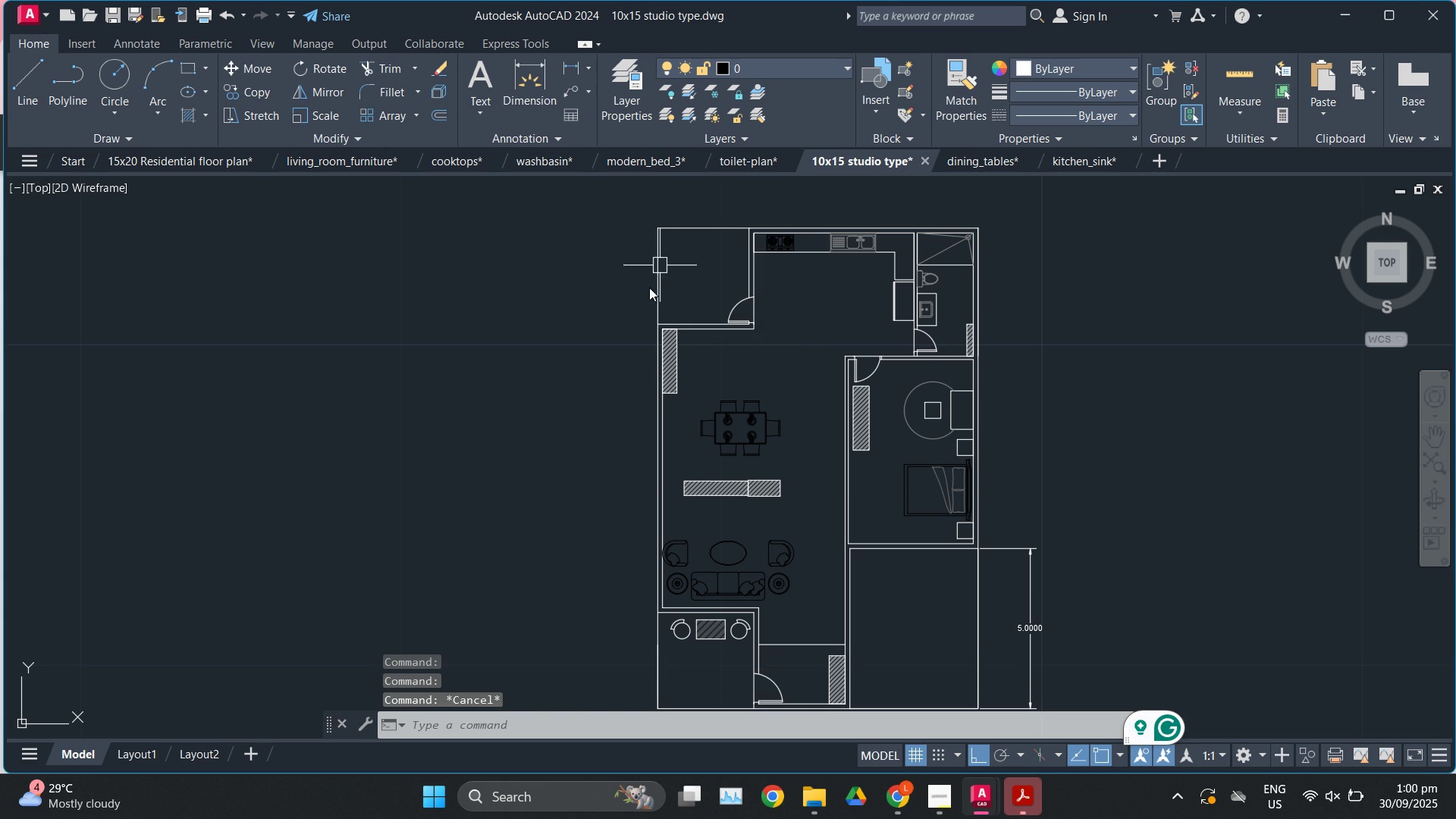 
scroll: coordinate [649, 287], scroll_direction: down, amount: 1.0
 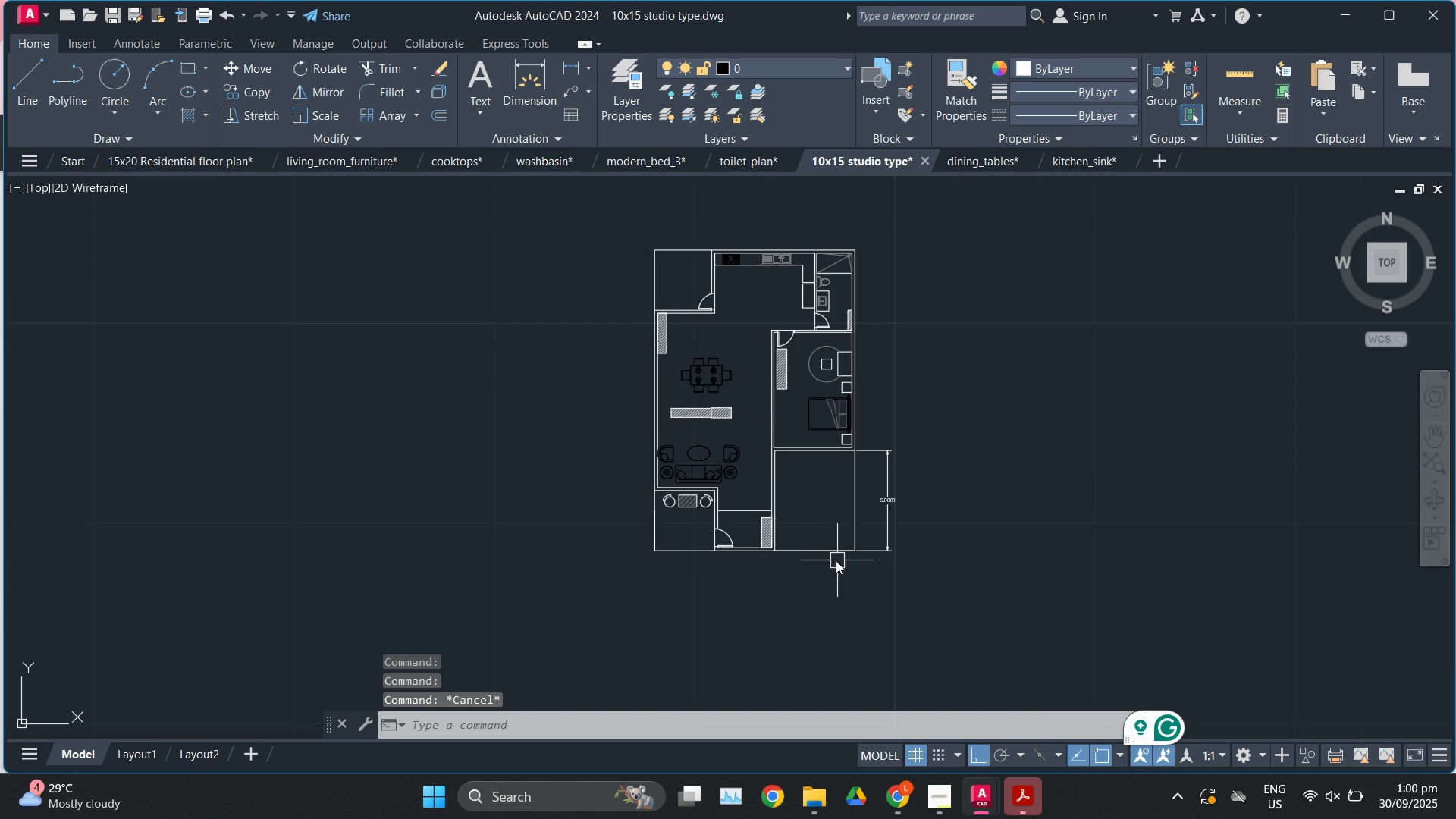 
scroll: coordinate [684, 395], scroll_direction: up, amount: 2.0
 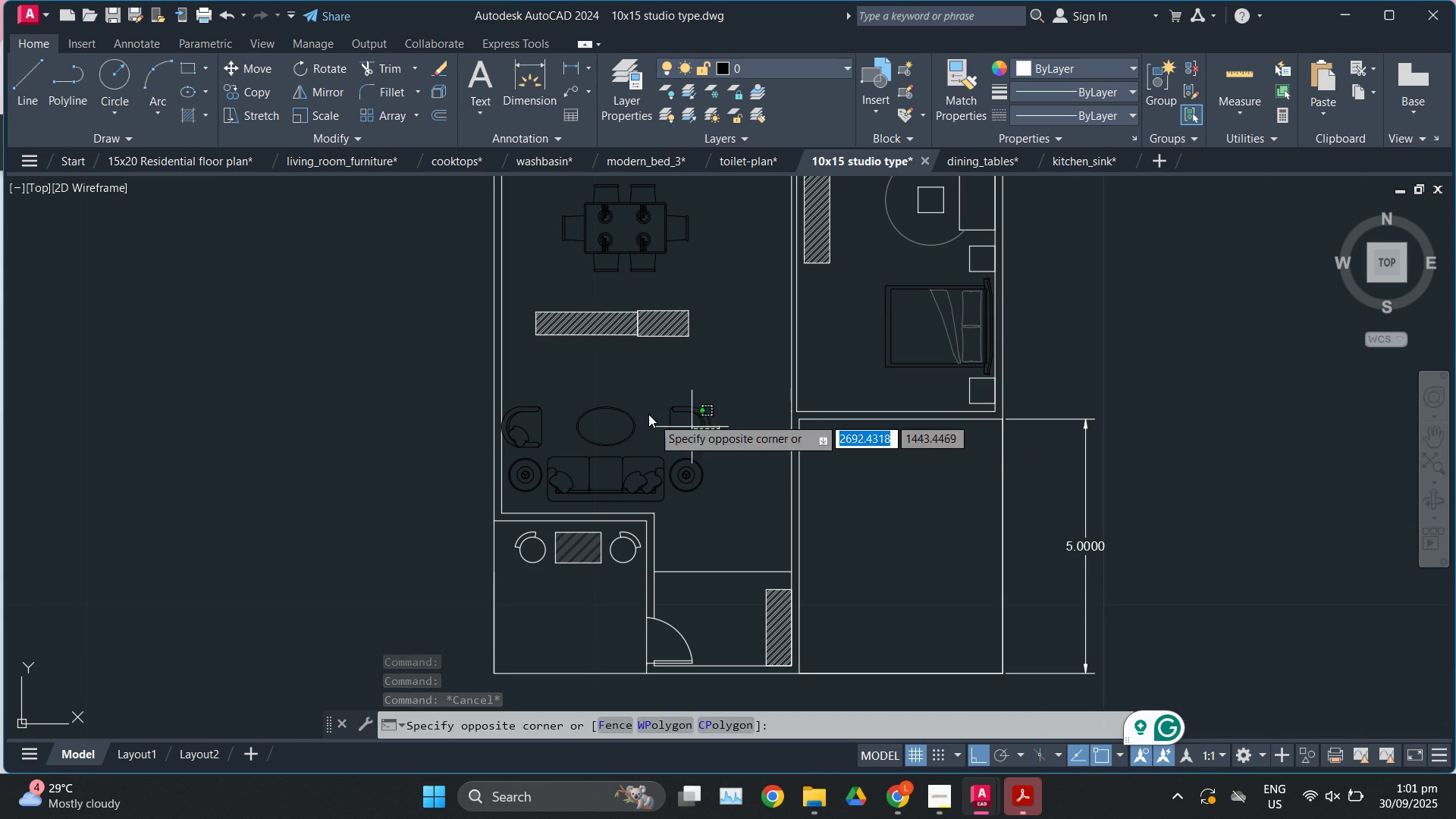 
double_click([648, 414])
 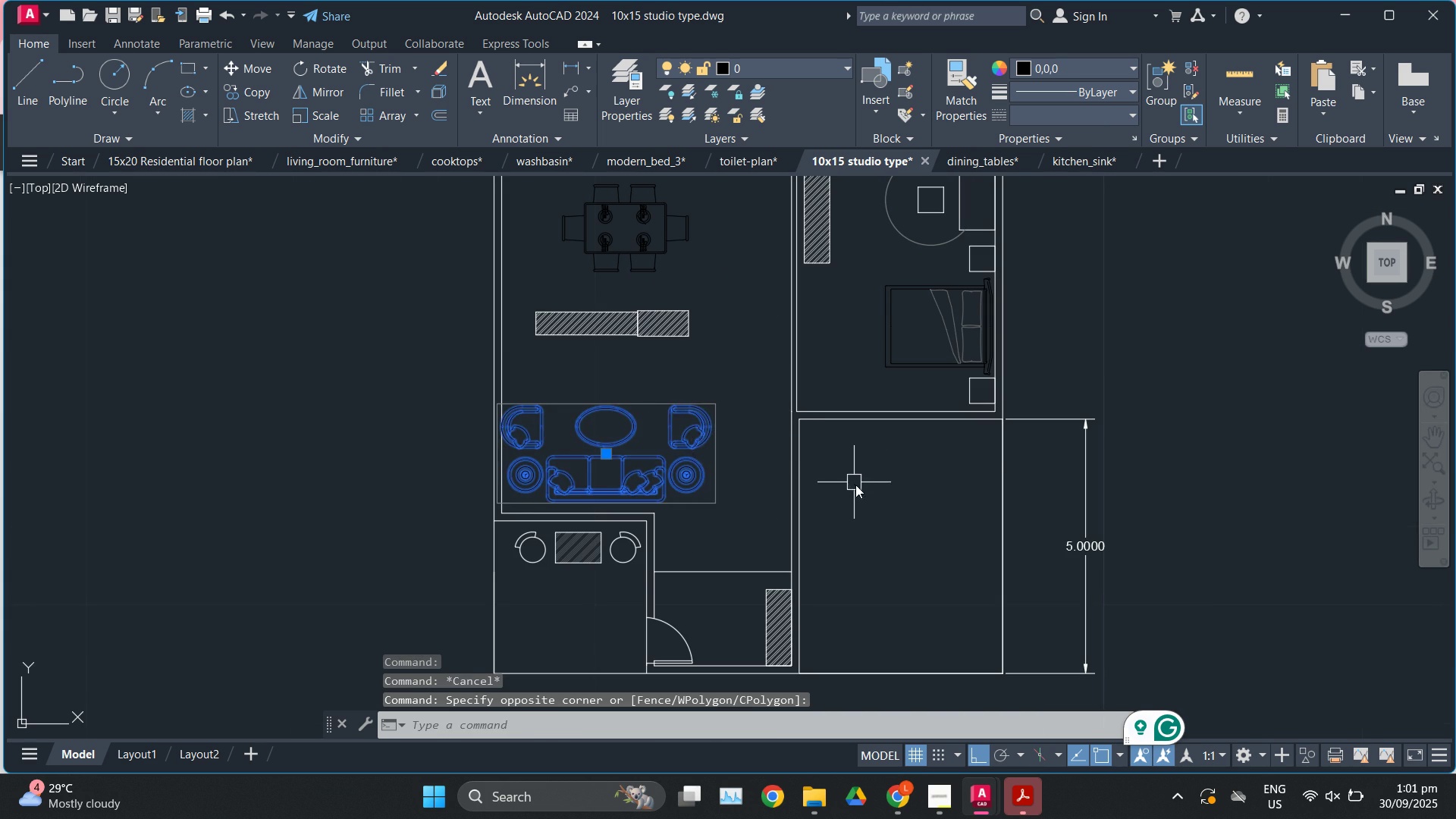 
scroll: coordinate [855, 485], scroll_direction: up, amount: 1.0
 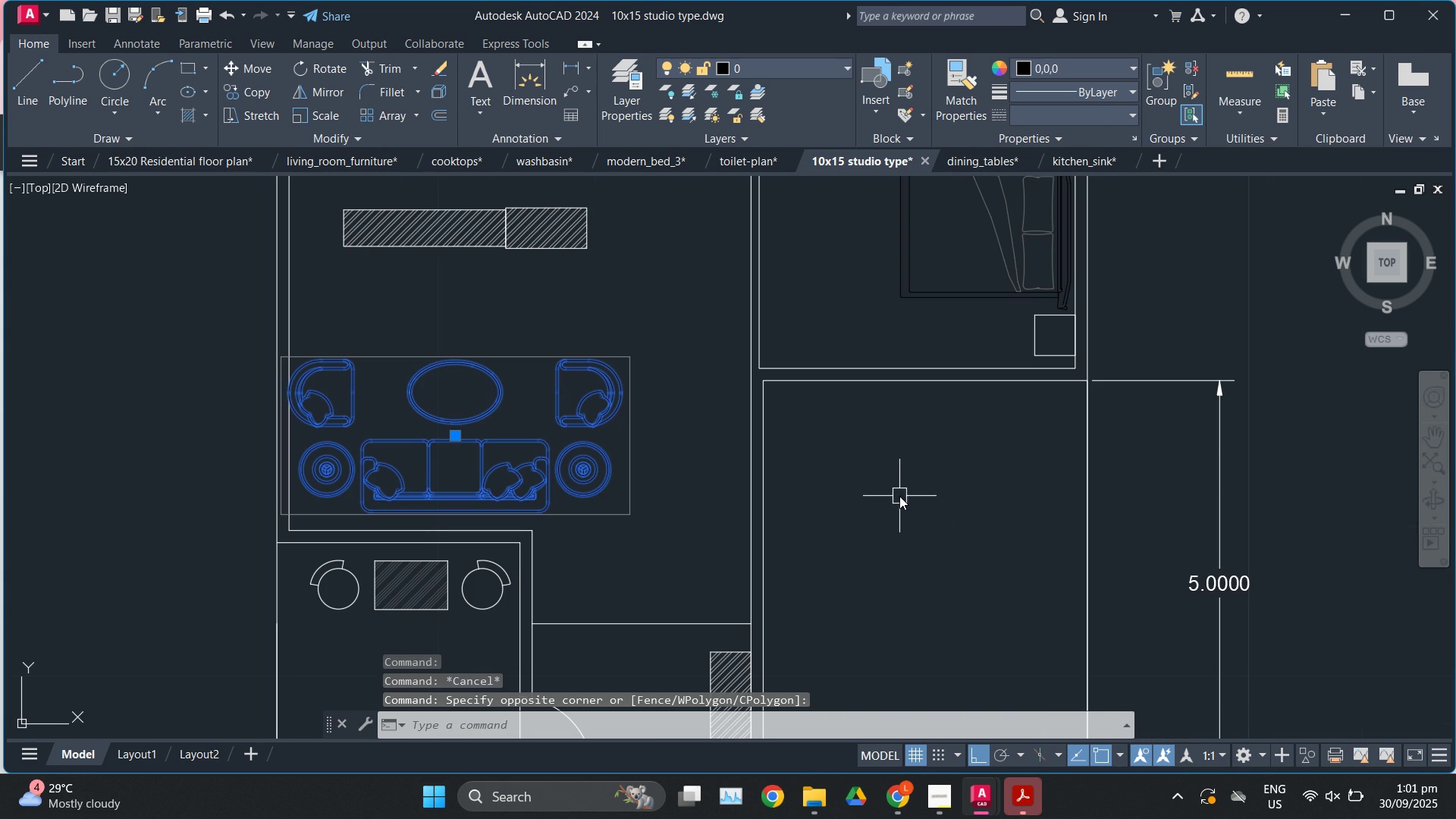 
key(M)
 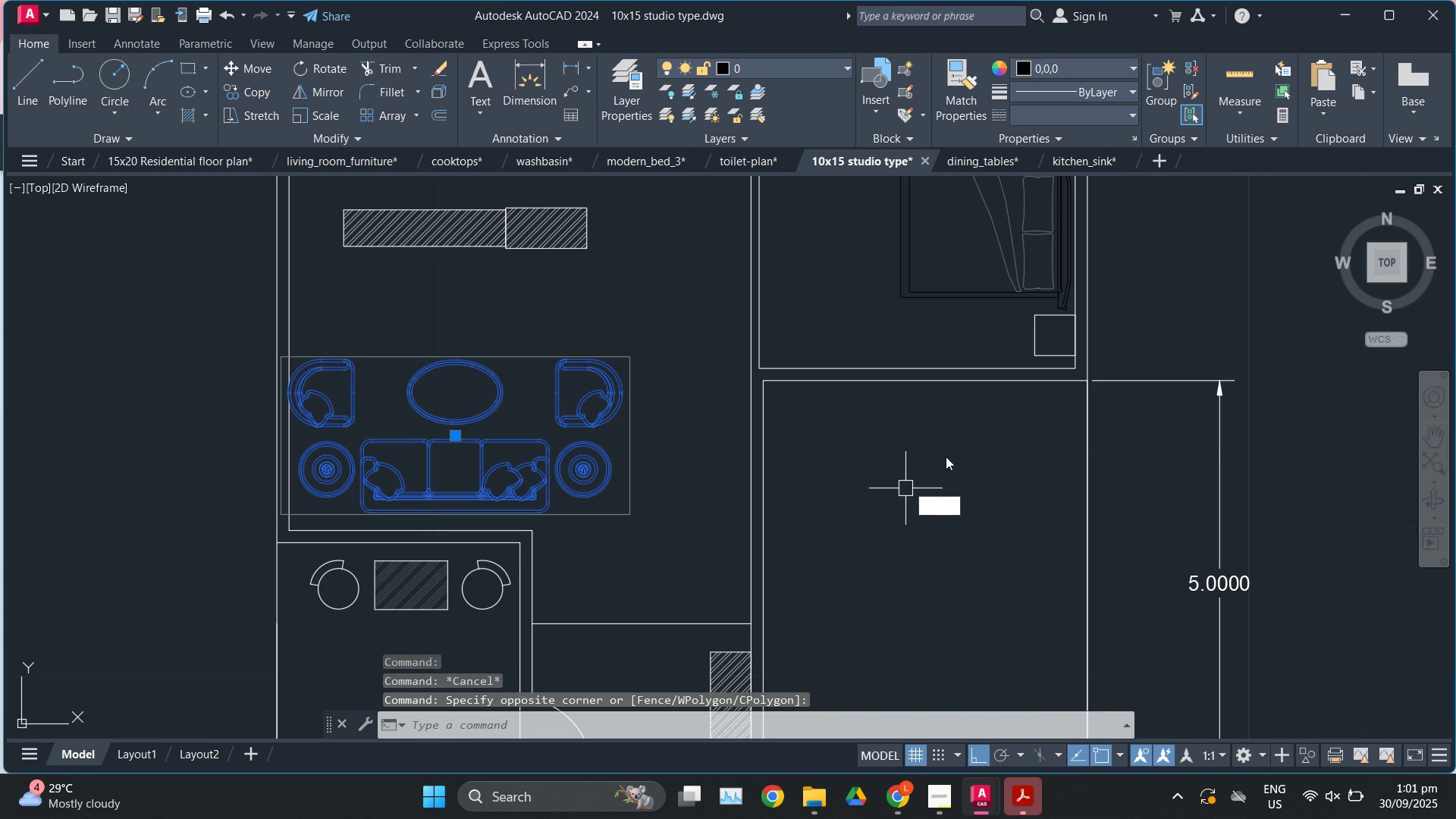 
key(Enter)
 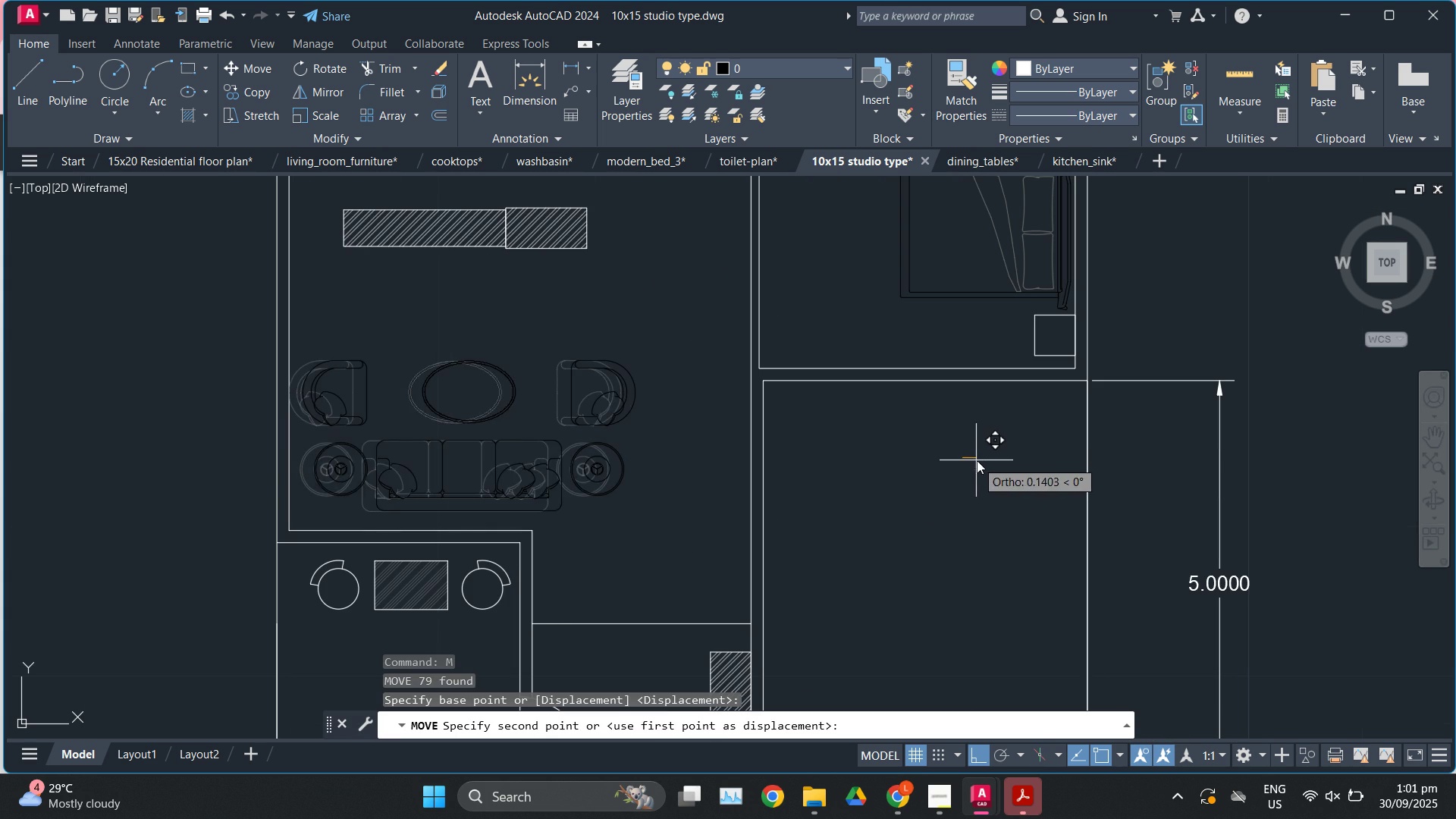 
key(Escape)
 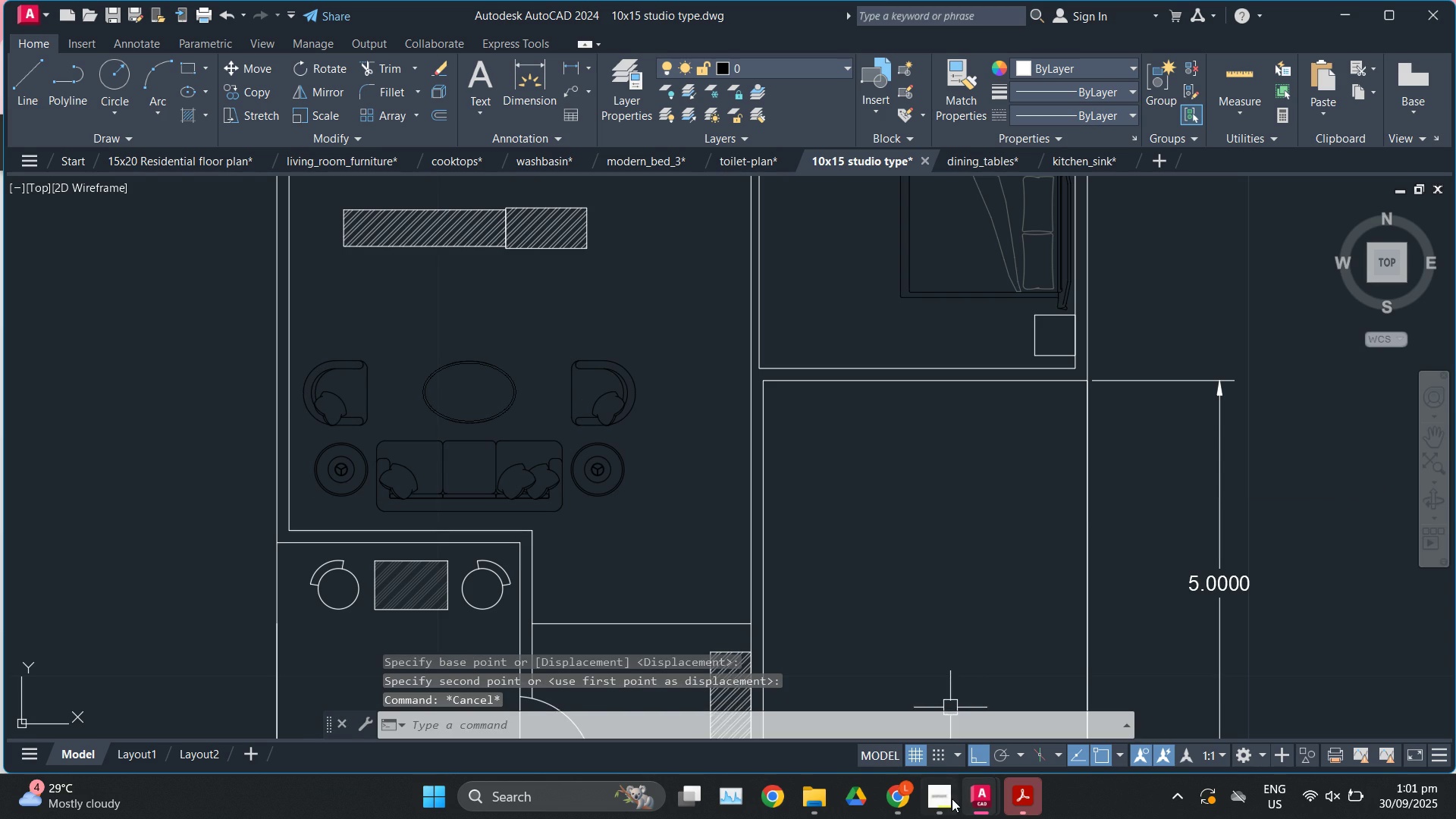 
left_click([952, 799])